 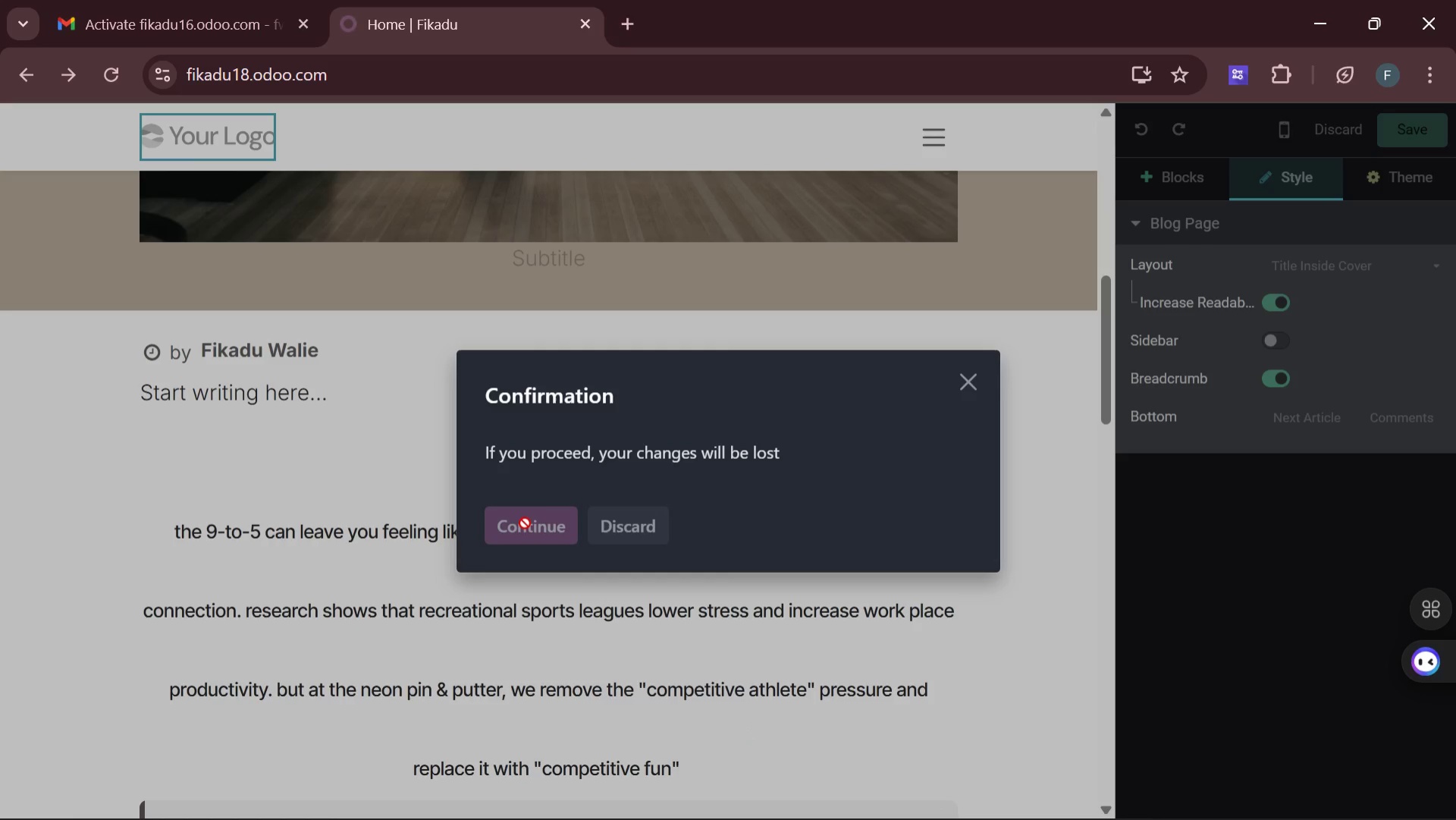 
triple_click([525, 523])
 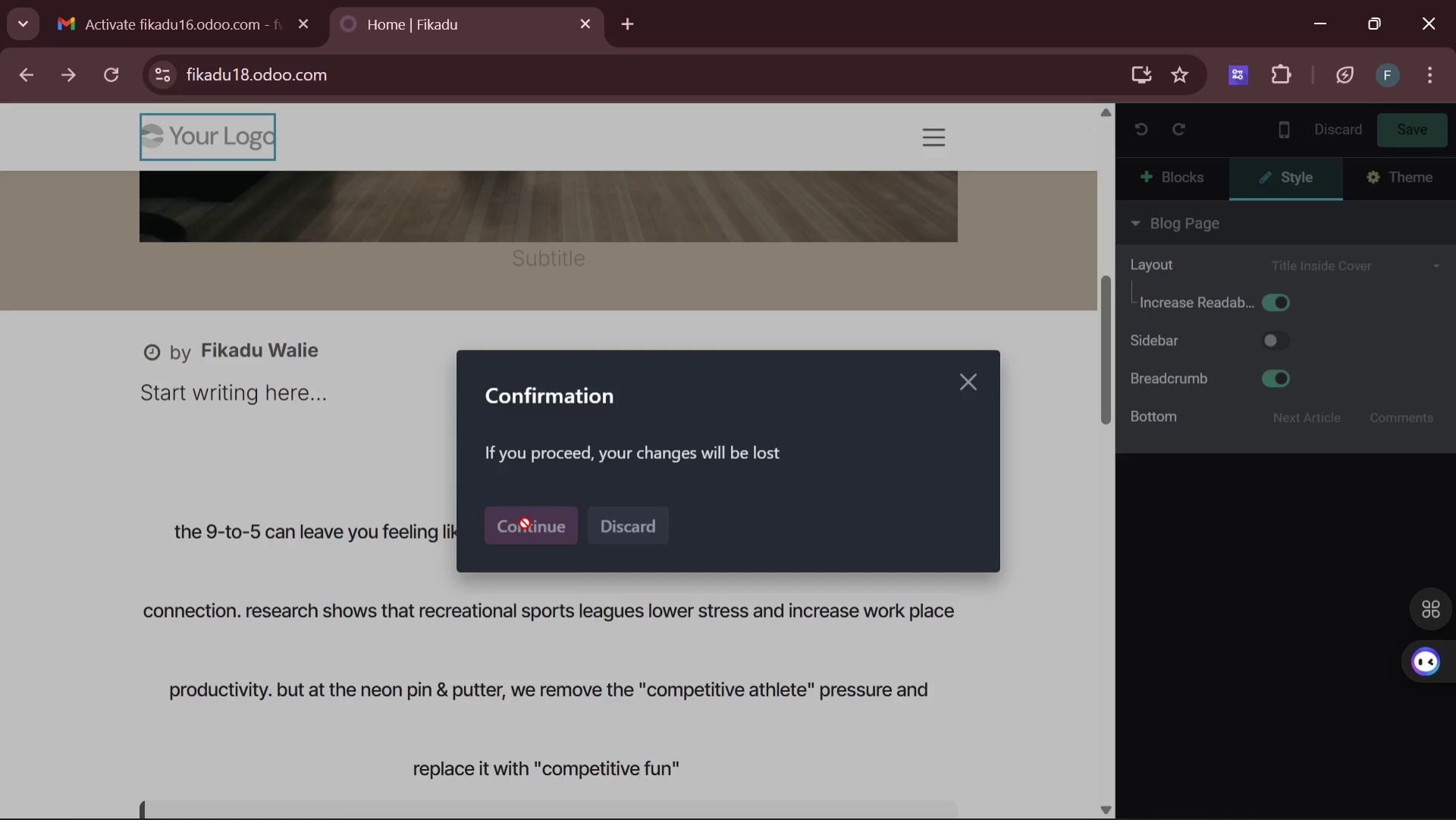 
triple_click([525, 523])
 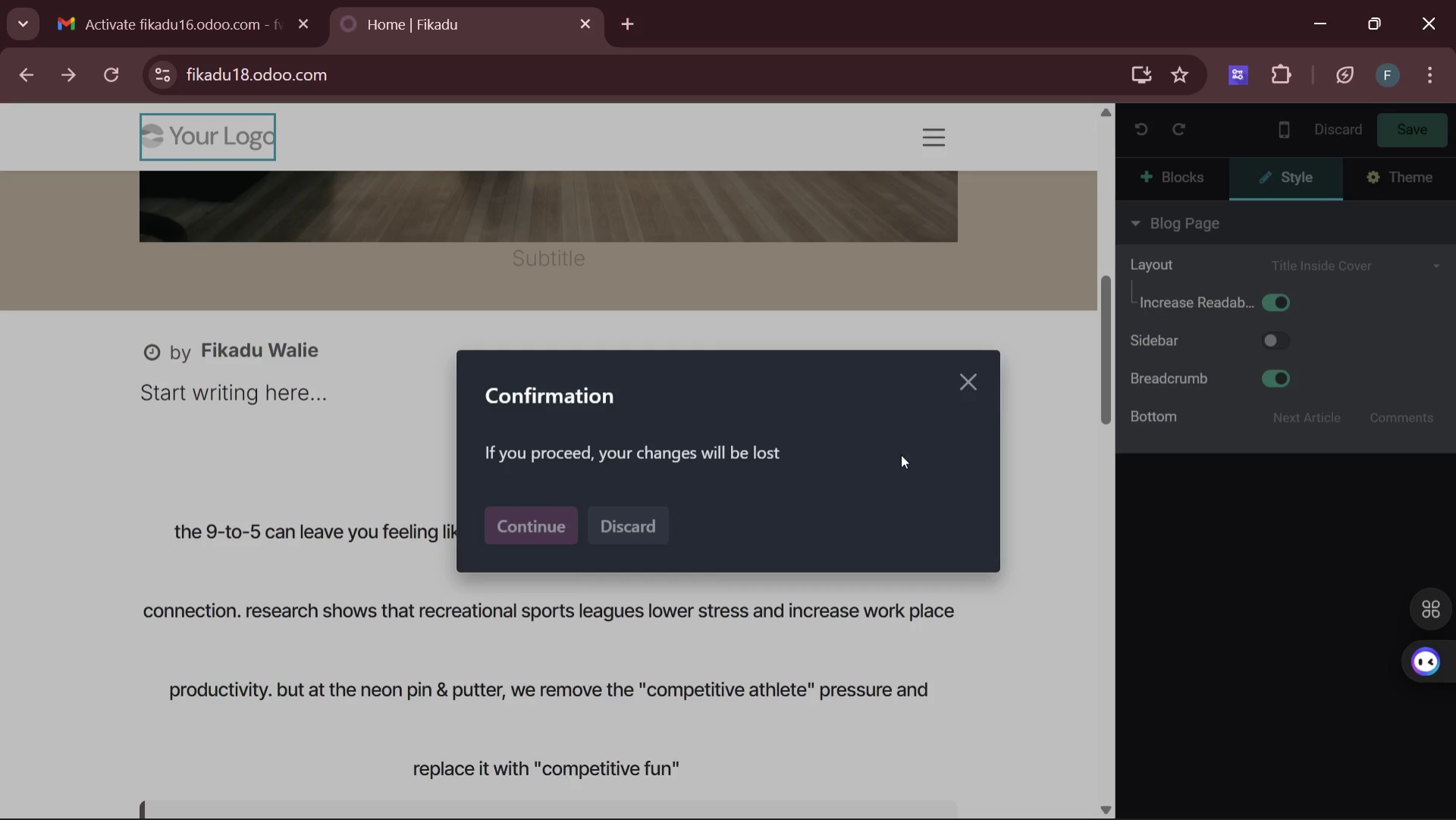 
left_click([974, 384])
 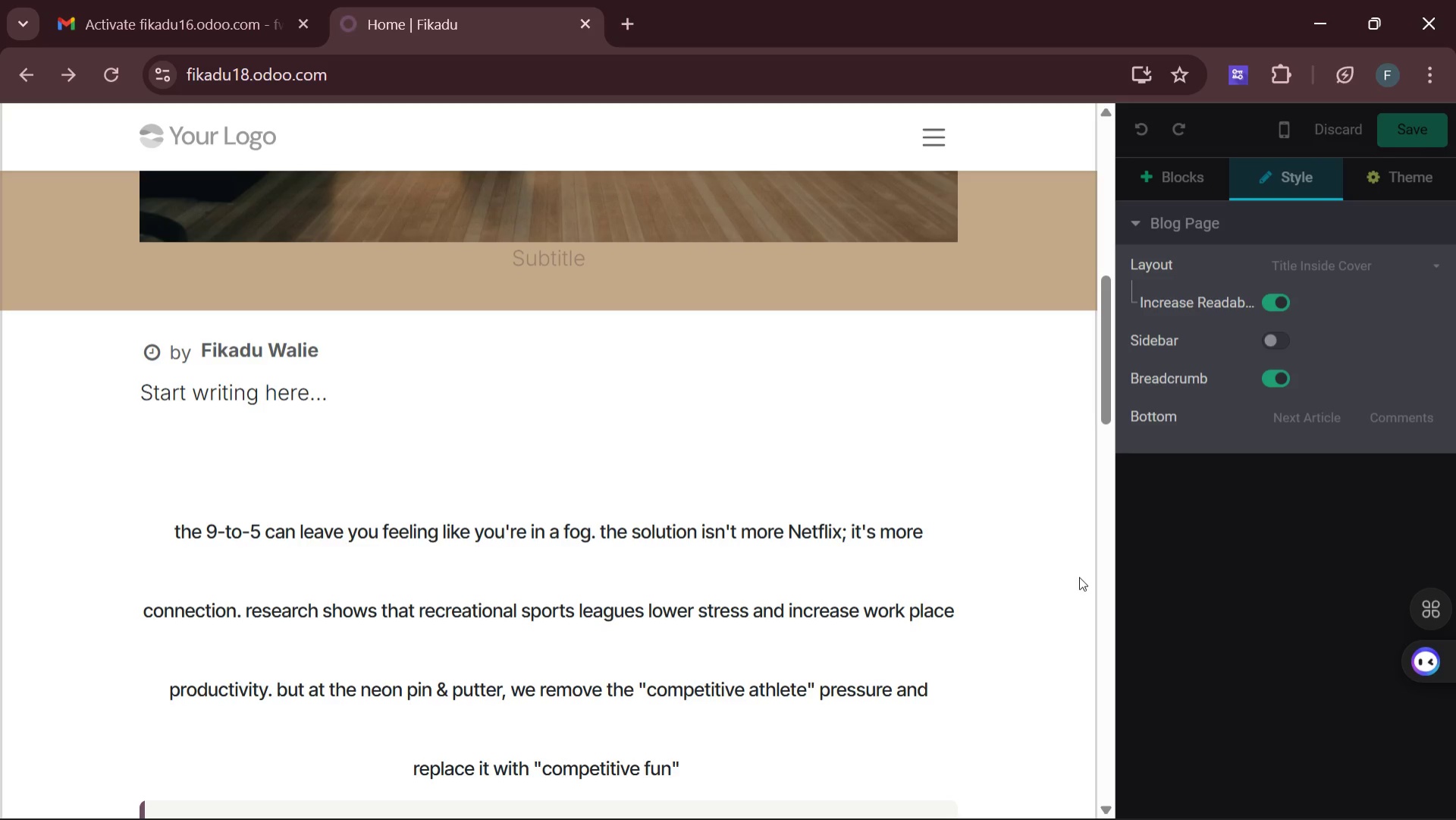 
wait(7.8)
 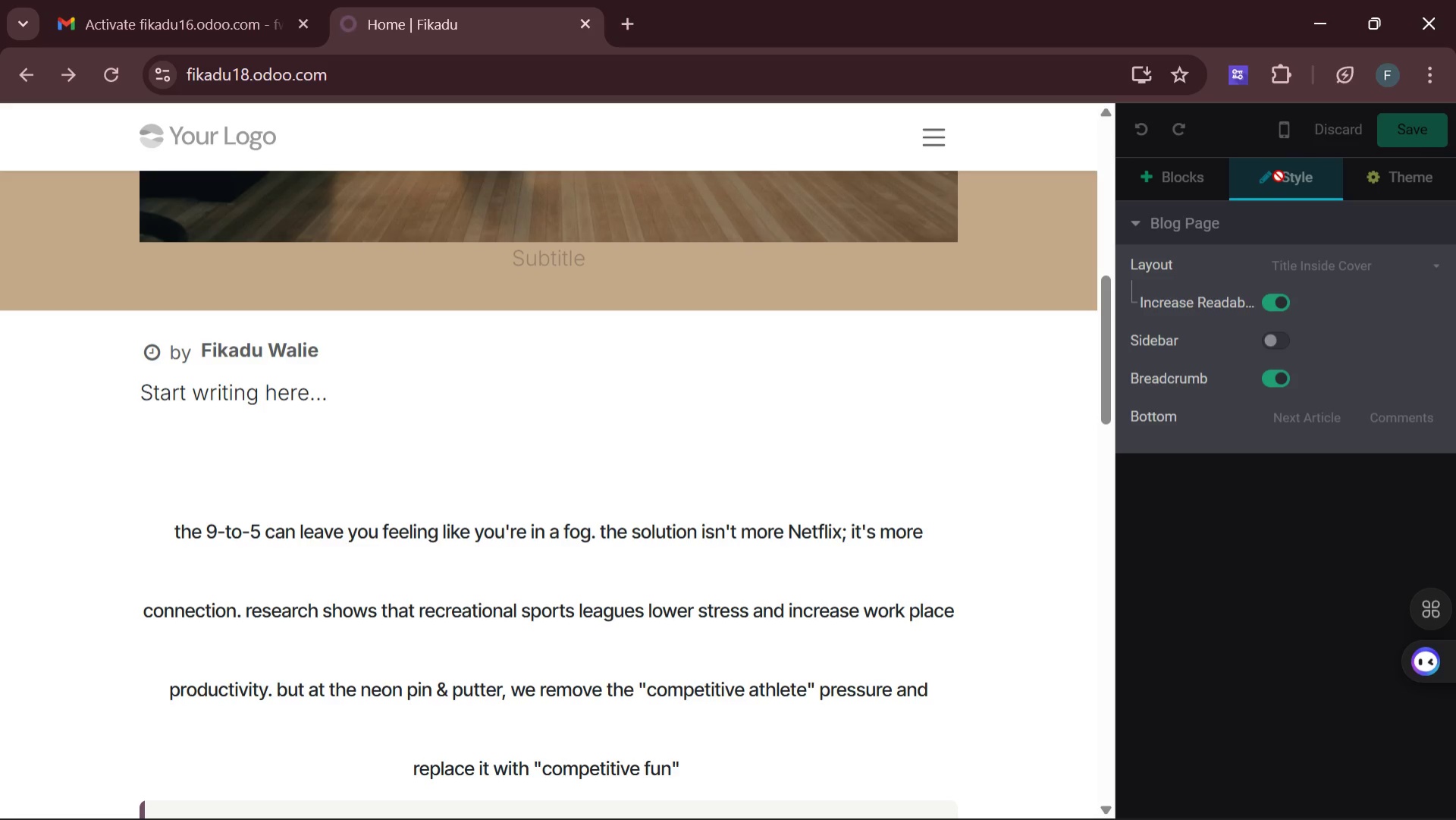 
left_click([1176, 175])
 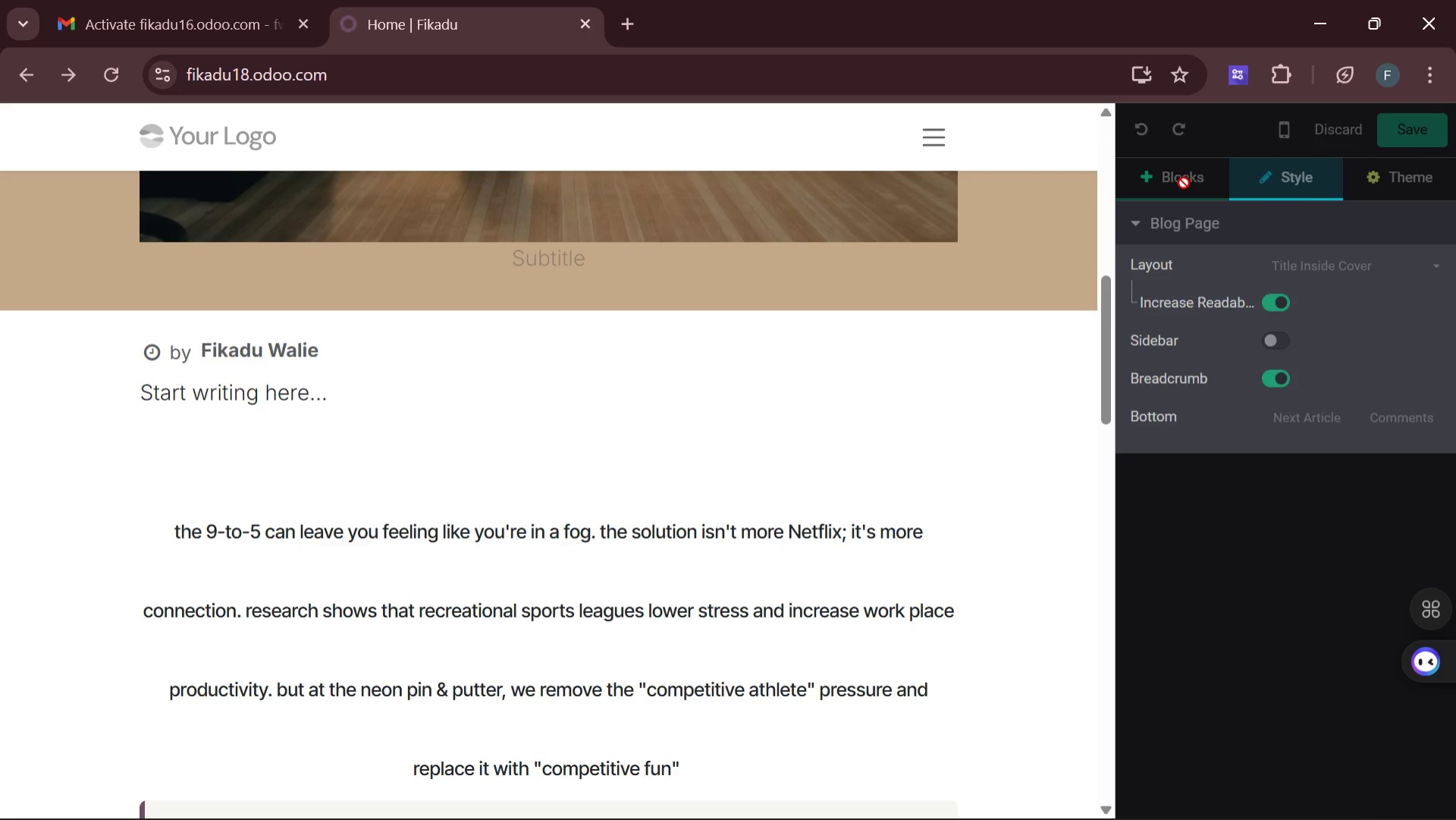 
left_click([1184, 183])
 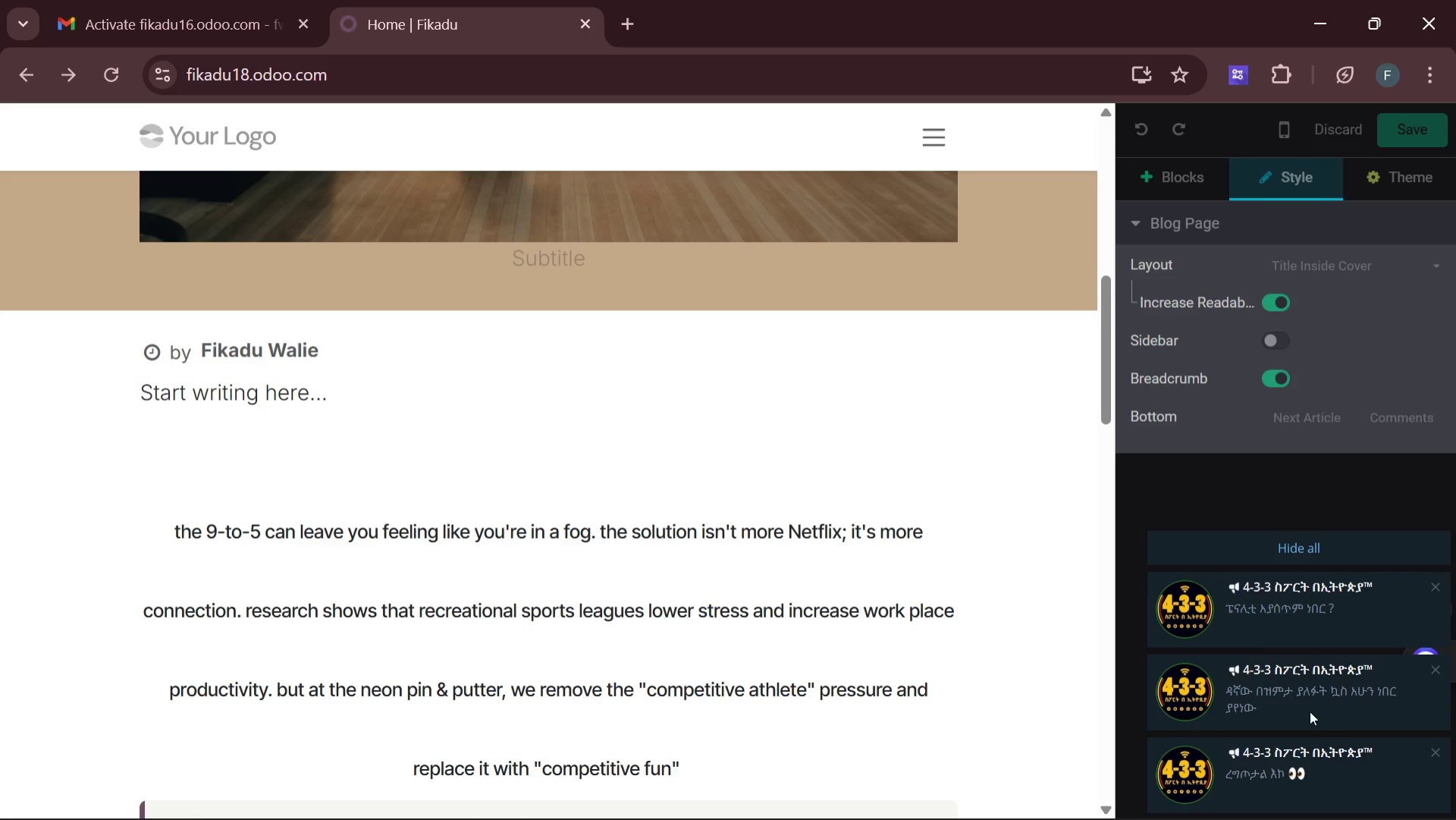 
wait(91.16)
 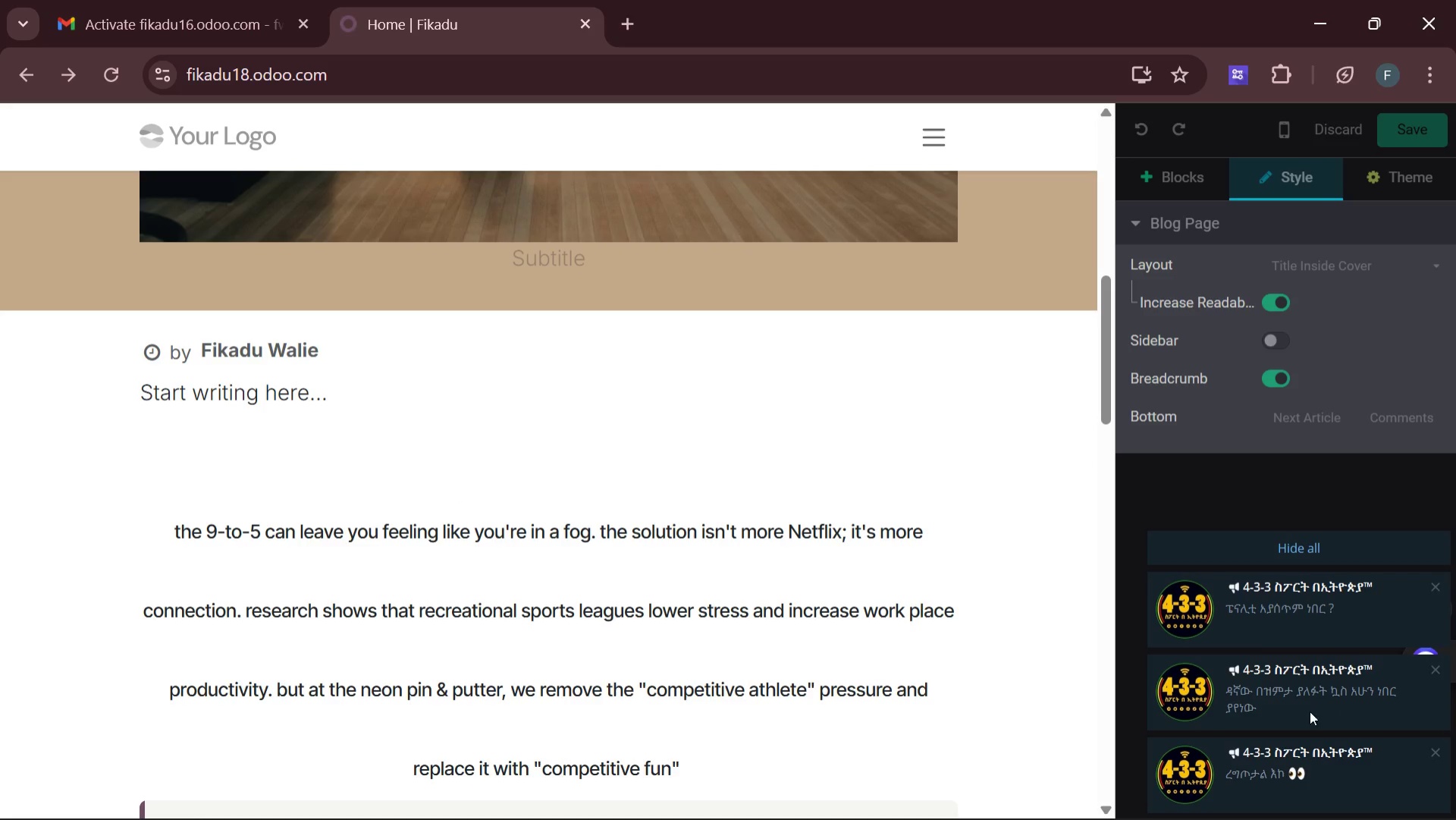 
left_click([1311, 557])
 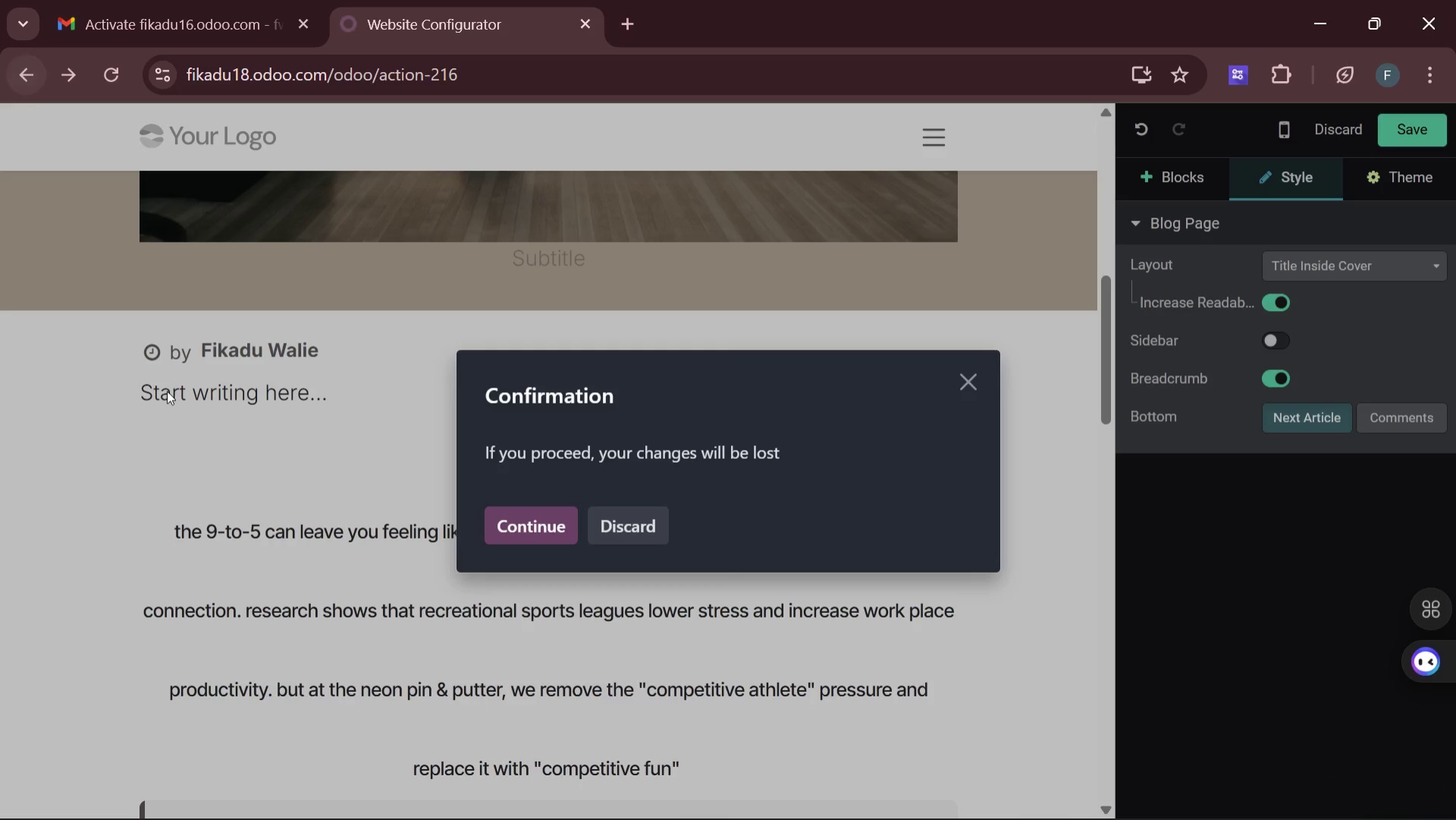 
left_click([507, 526])
 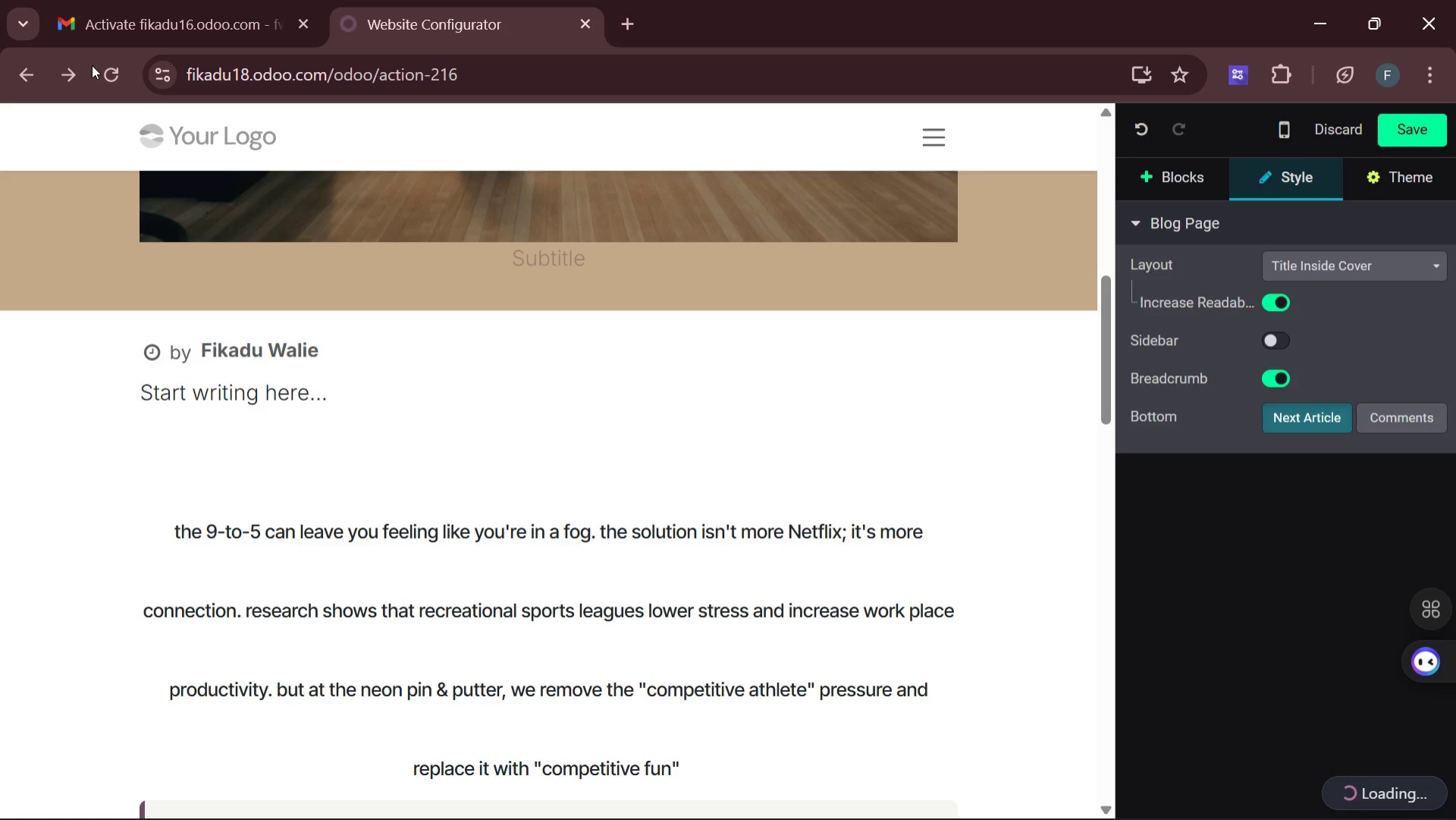 
mouse_move([36, 96])
 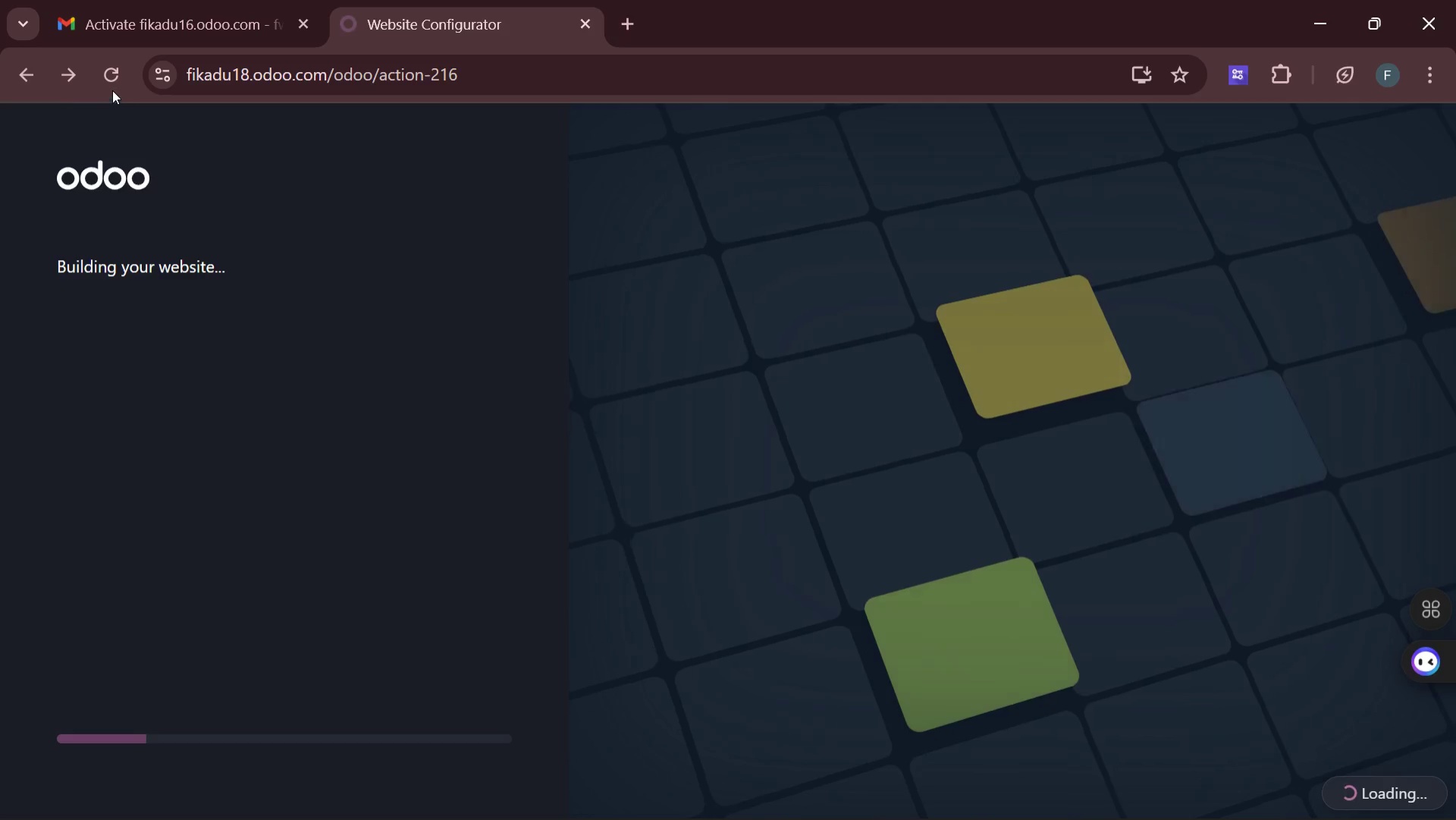 
mouse_move([109, 74])
 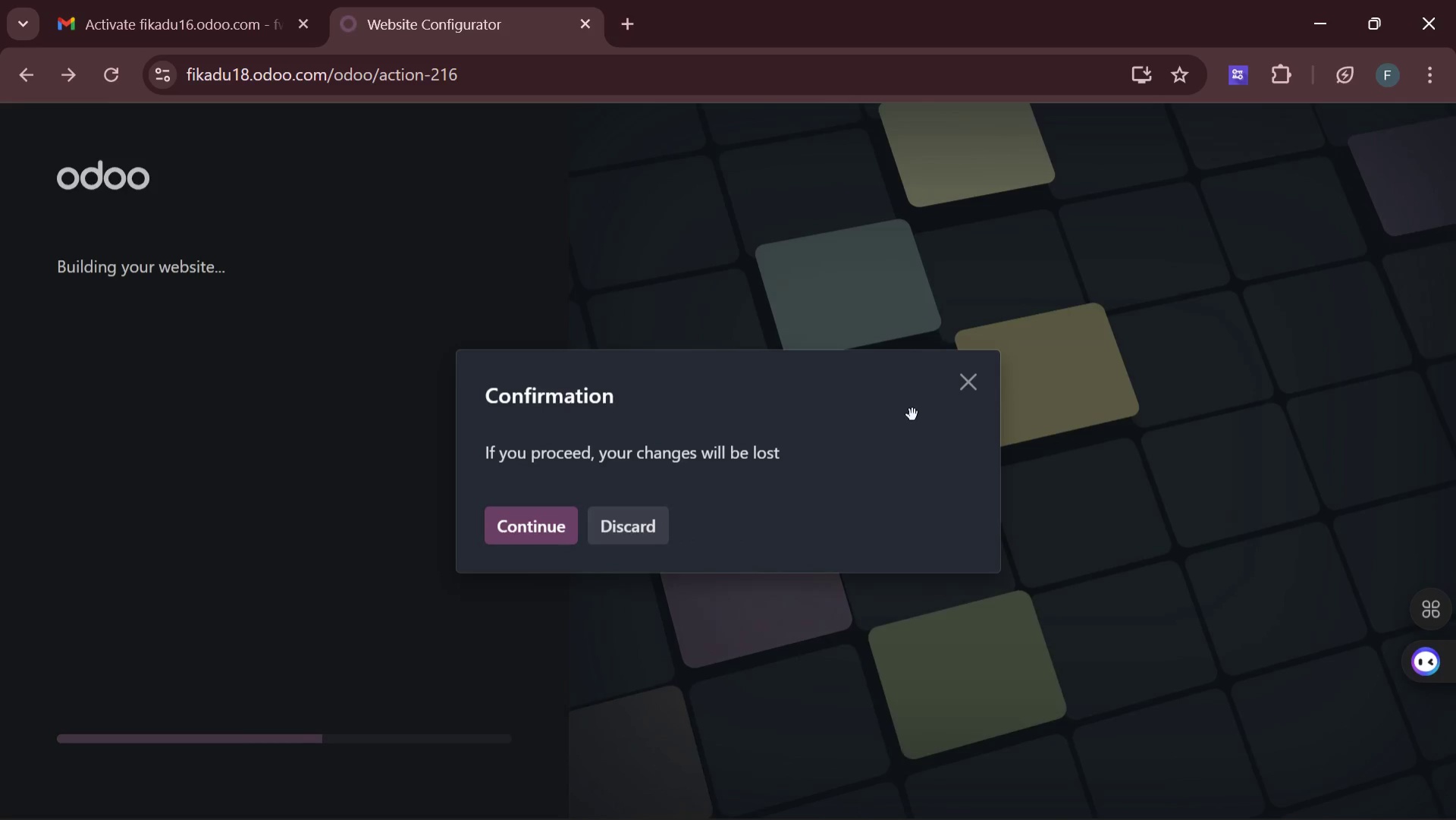 
left_click([965, 391])
 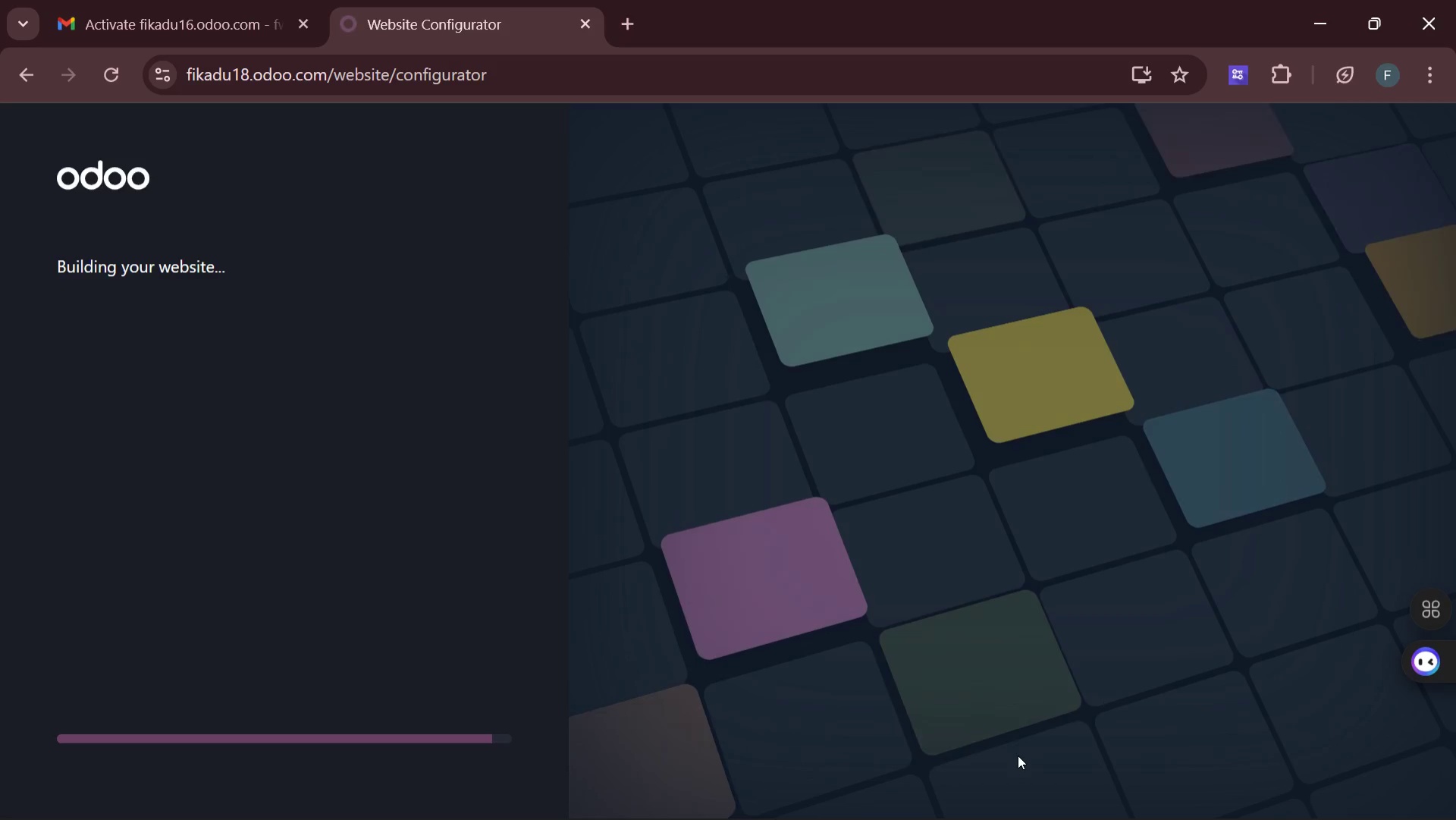 
wait(71.94)
 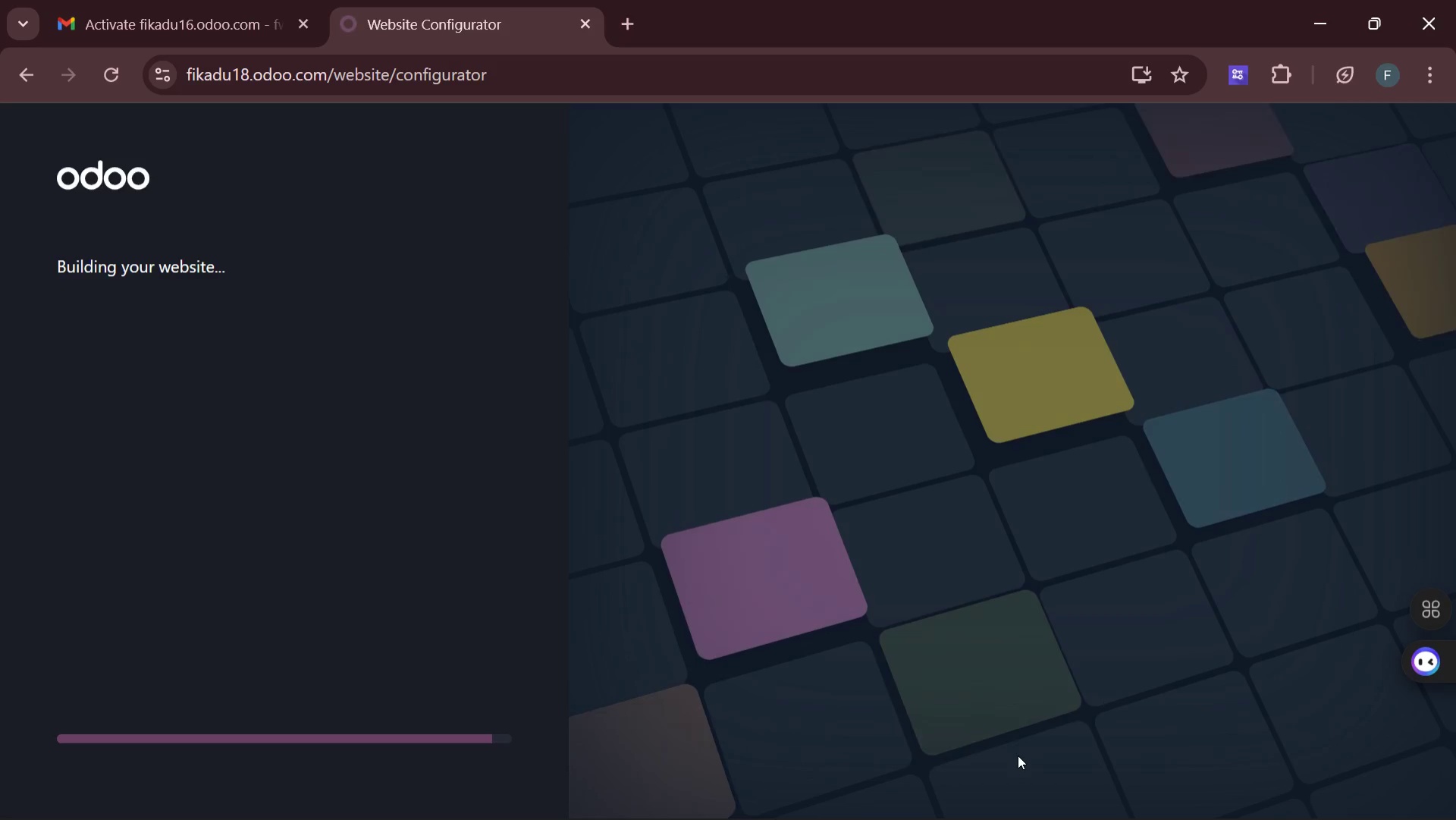 
mouse_move([3, 806])
 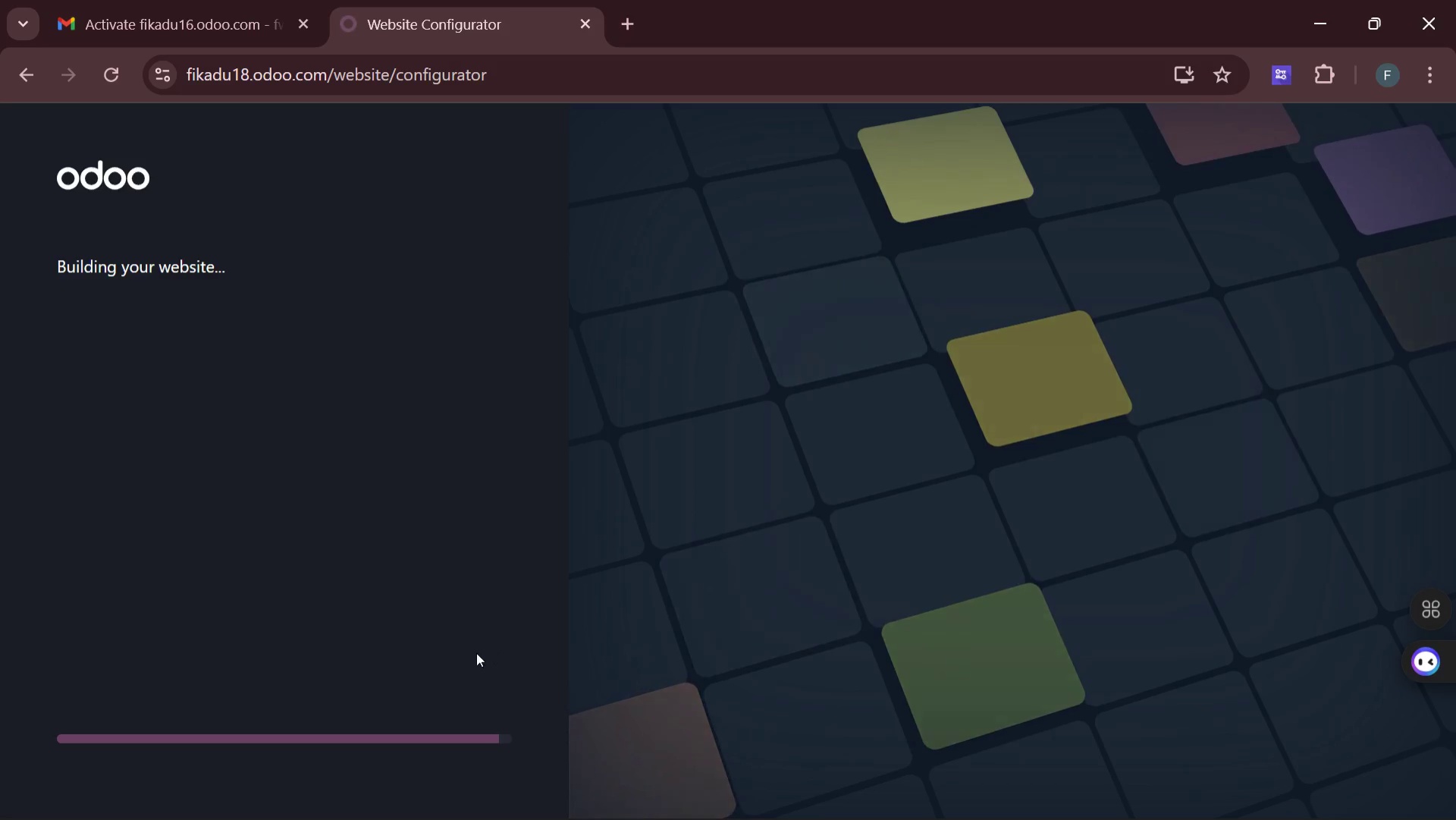 
wait(35.69)
 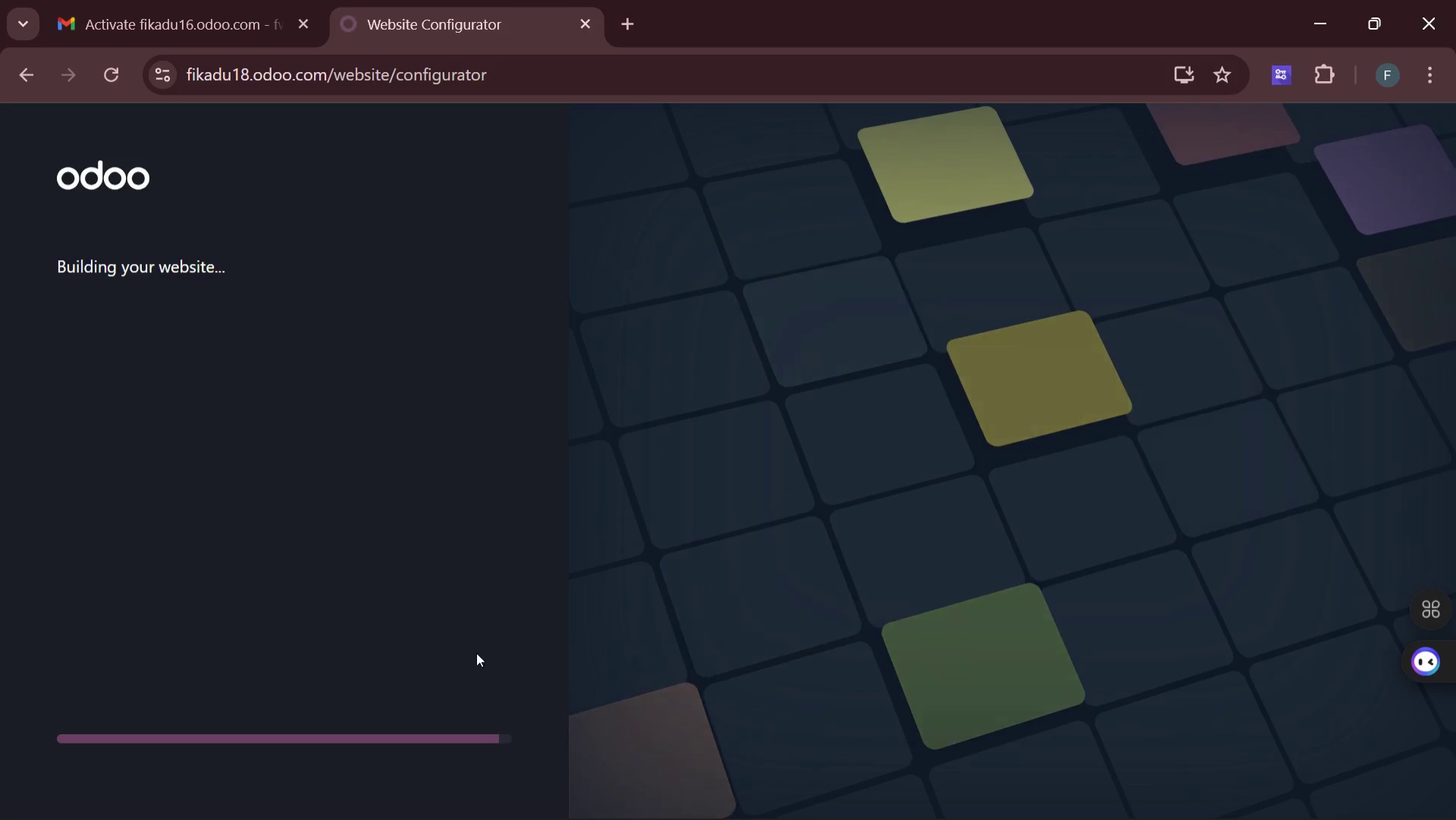 
left_click([115, 70])
 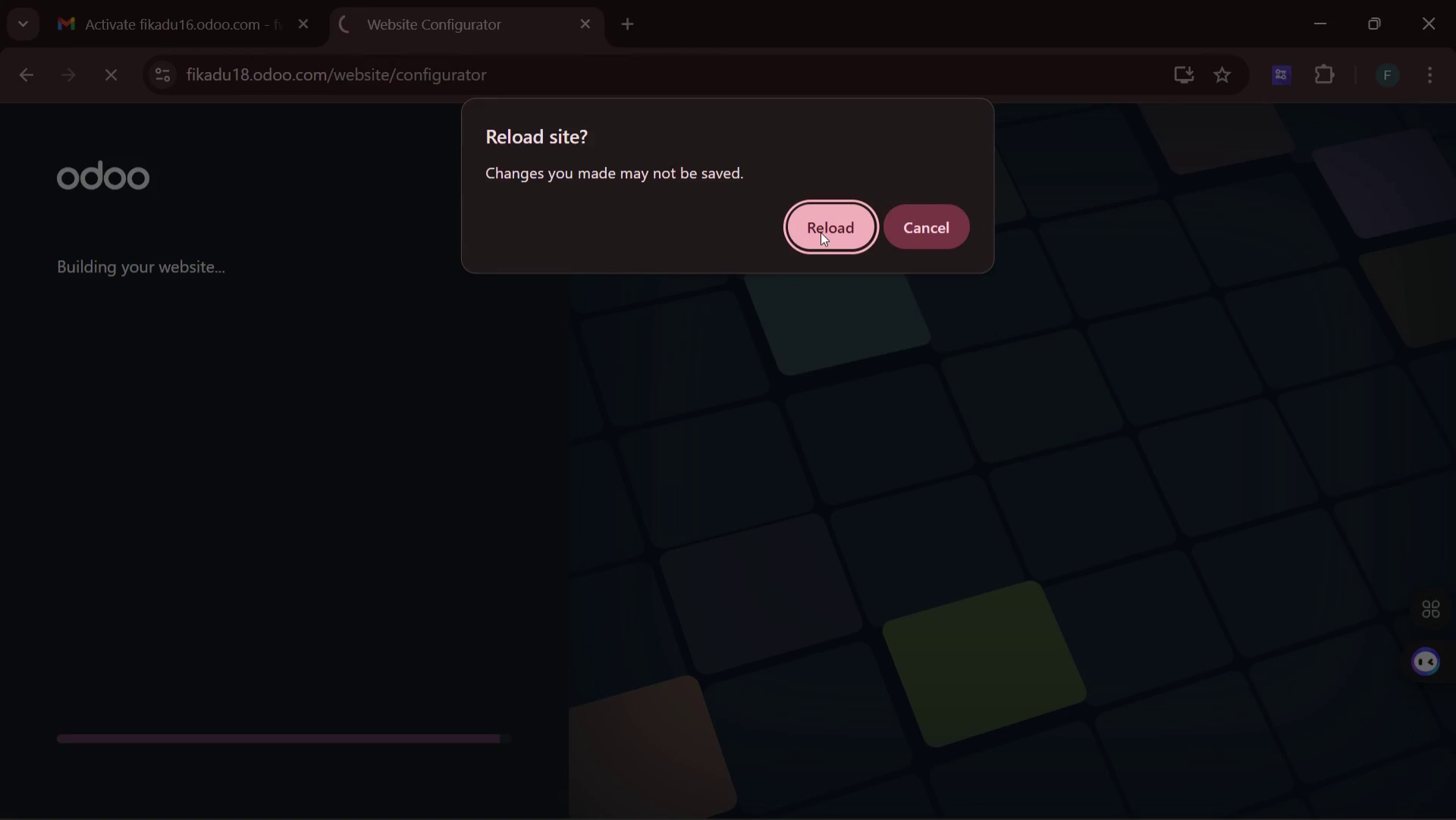 
left_click([941, 222])
 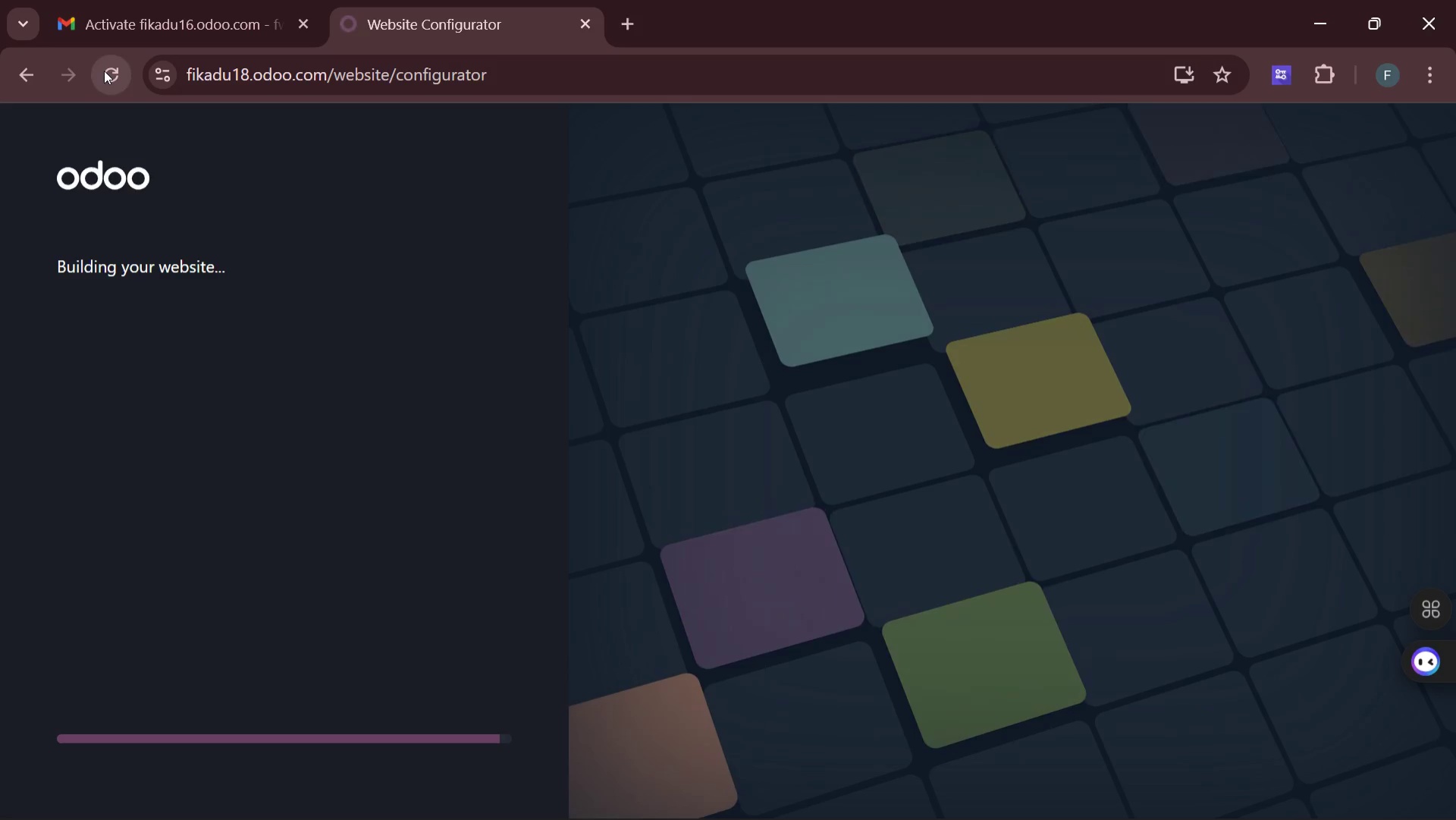 
left_click([105, 71])
 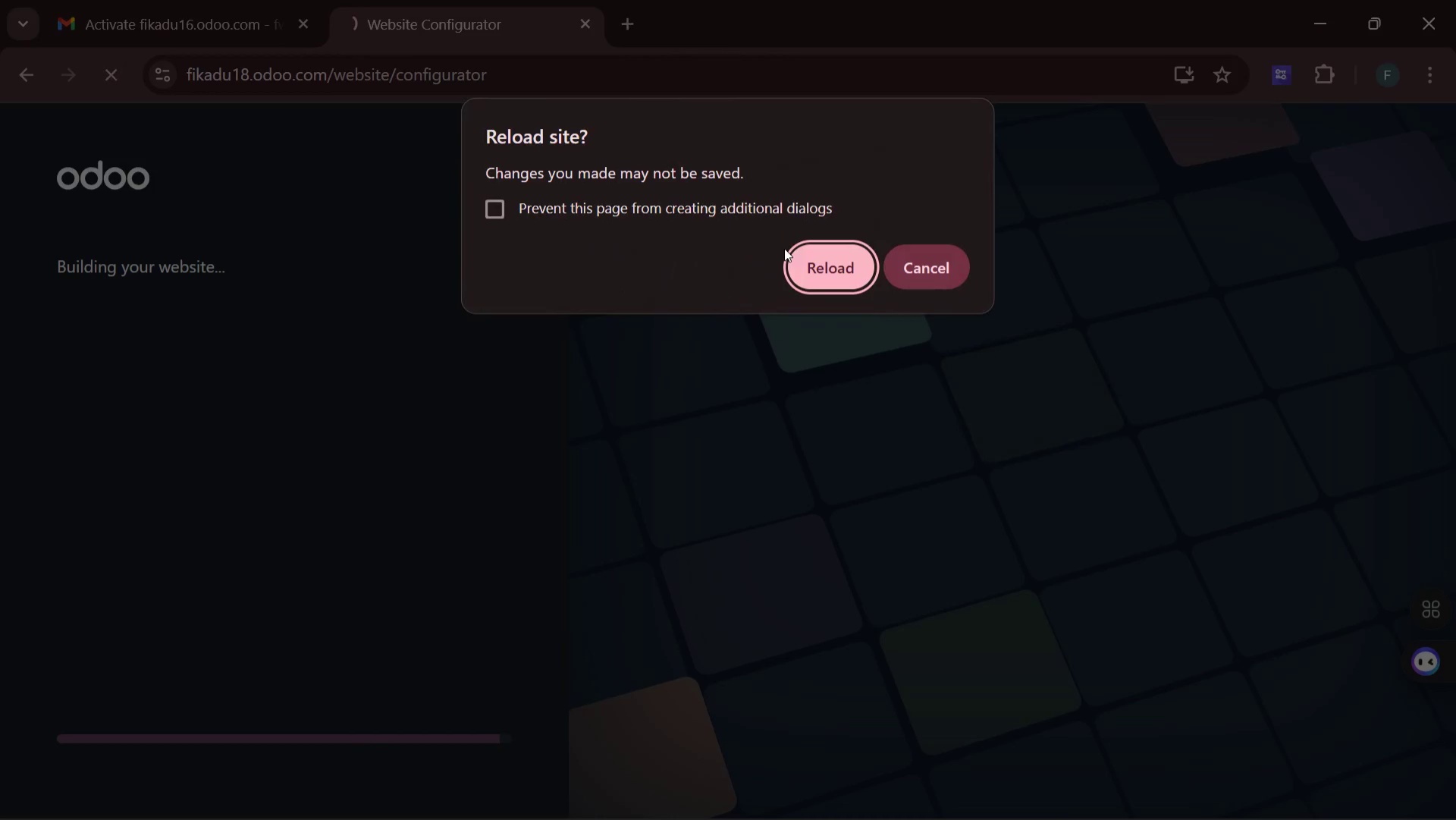 
left_click([814, 259])
 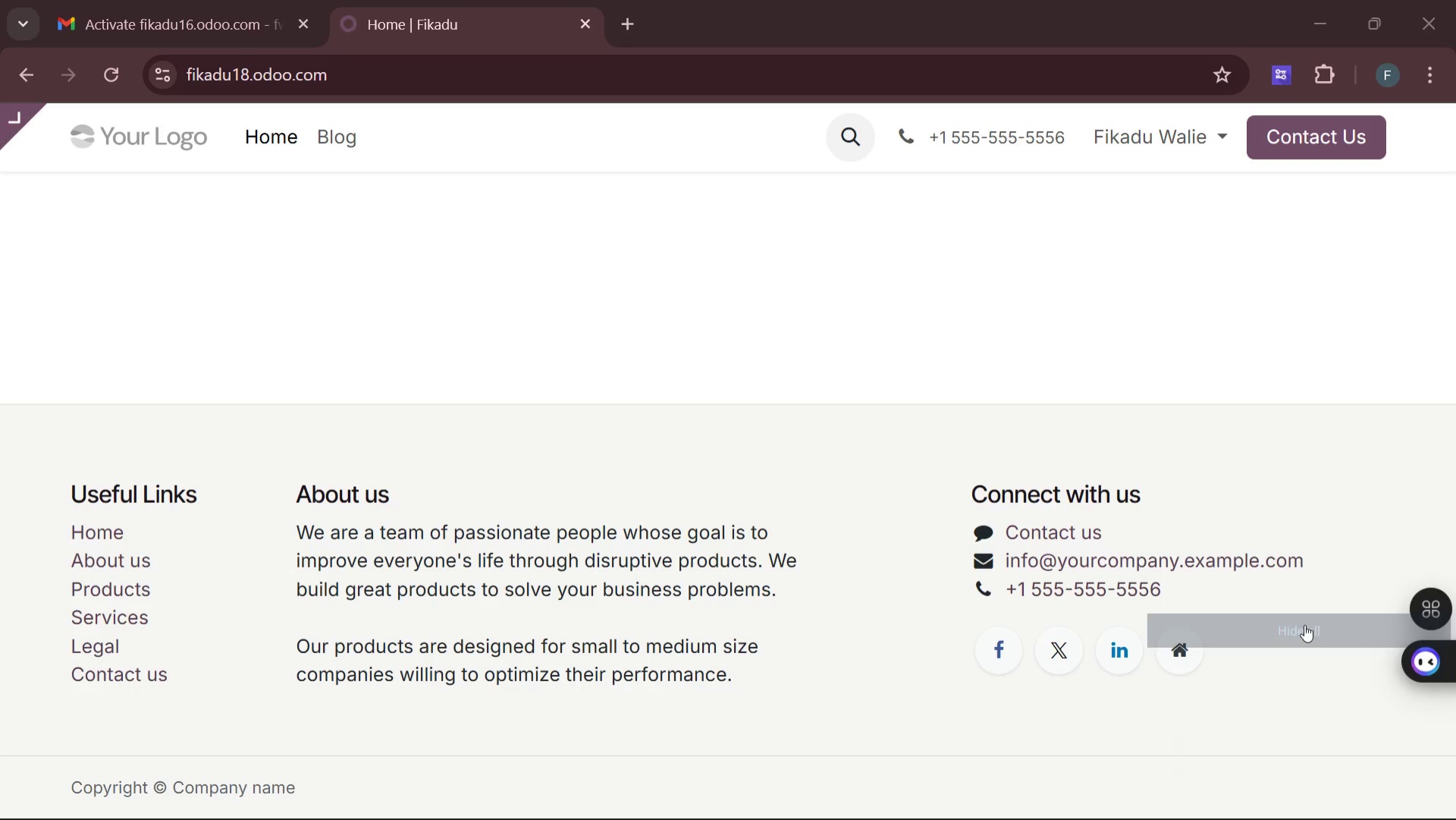 
wait(12.24)
 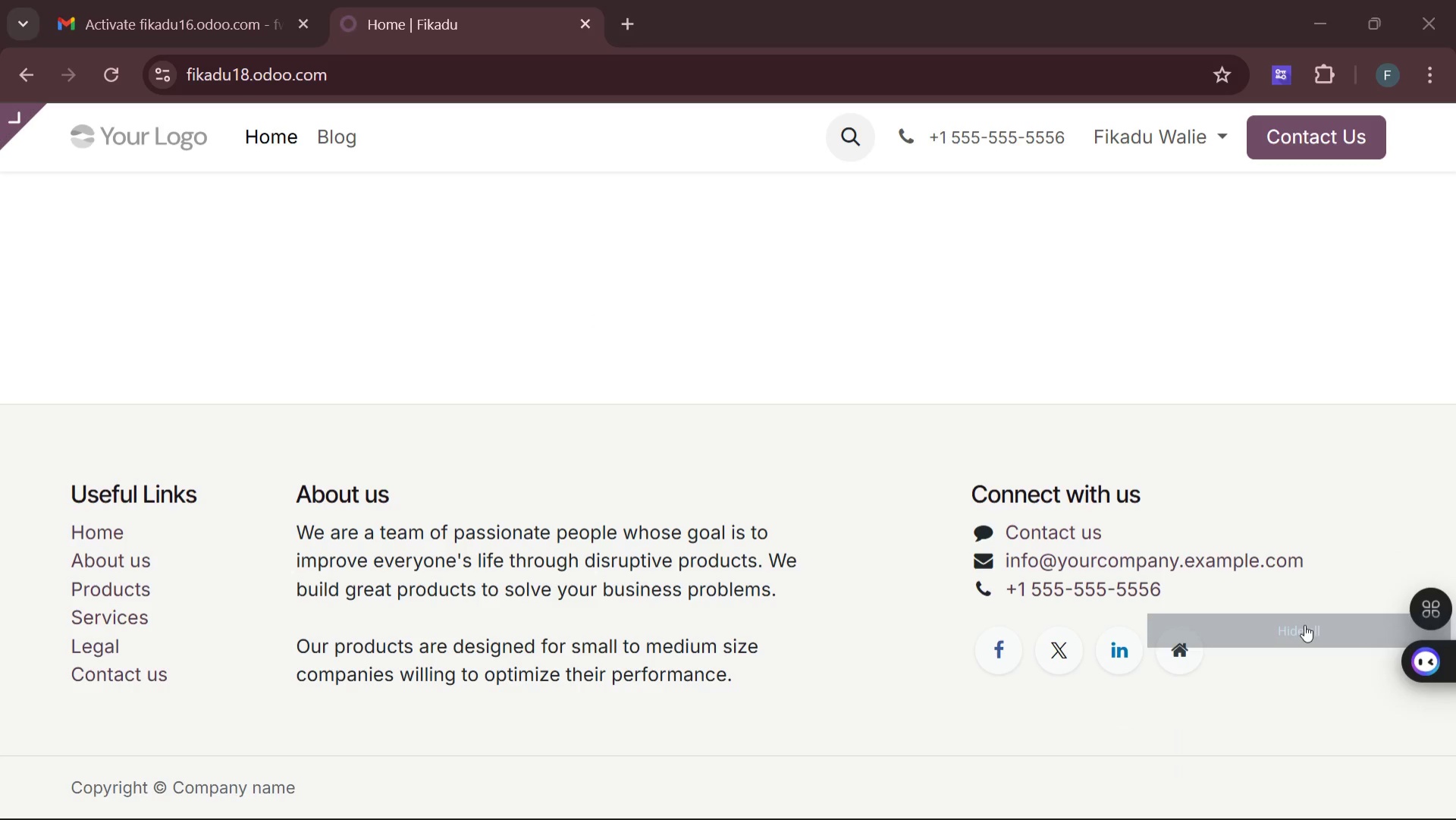 
mouse_move([74, 127])
 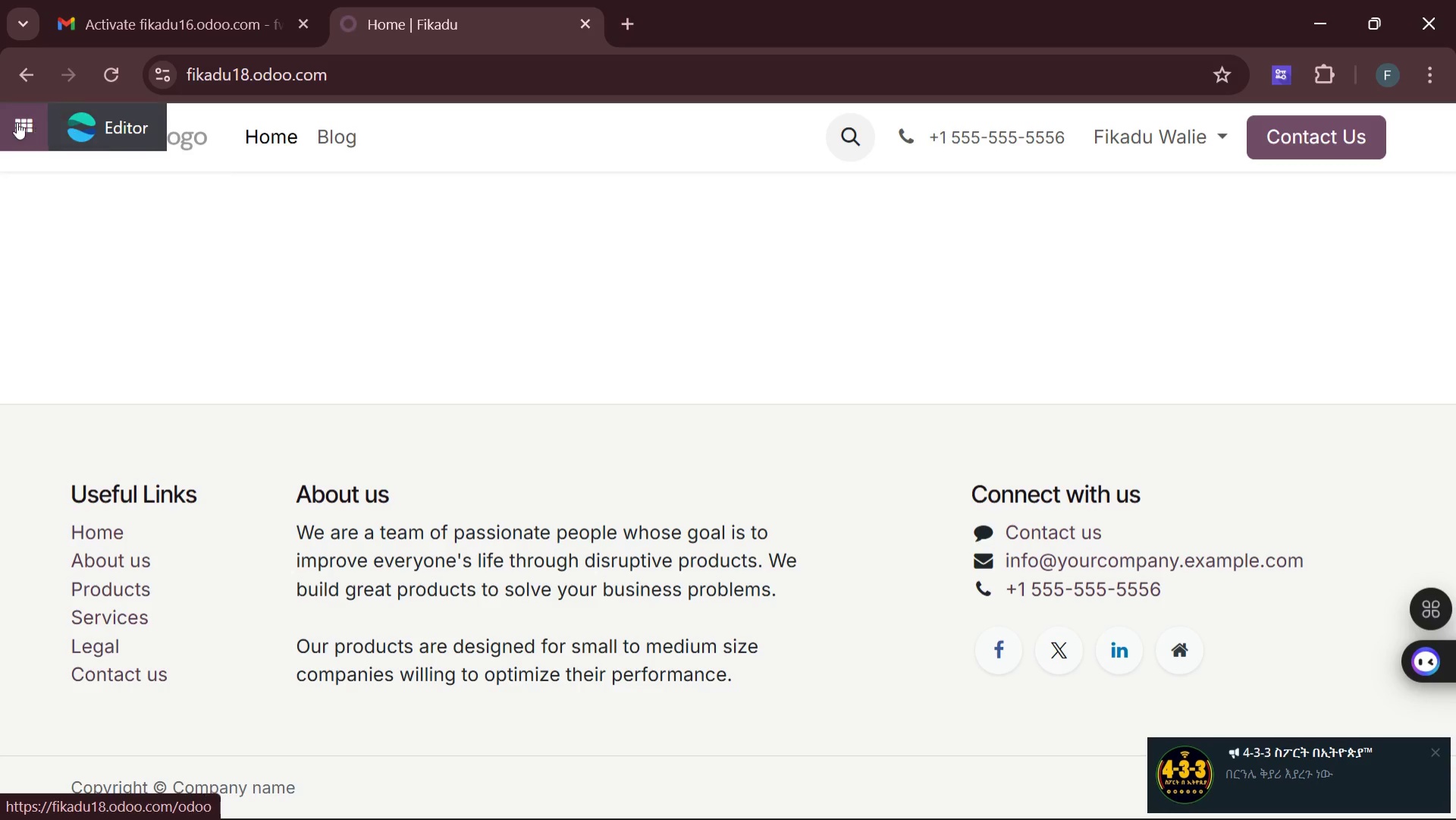 
mouse_move([47, 123])
 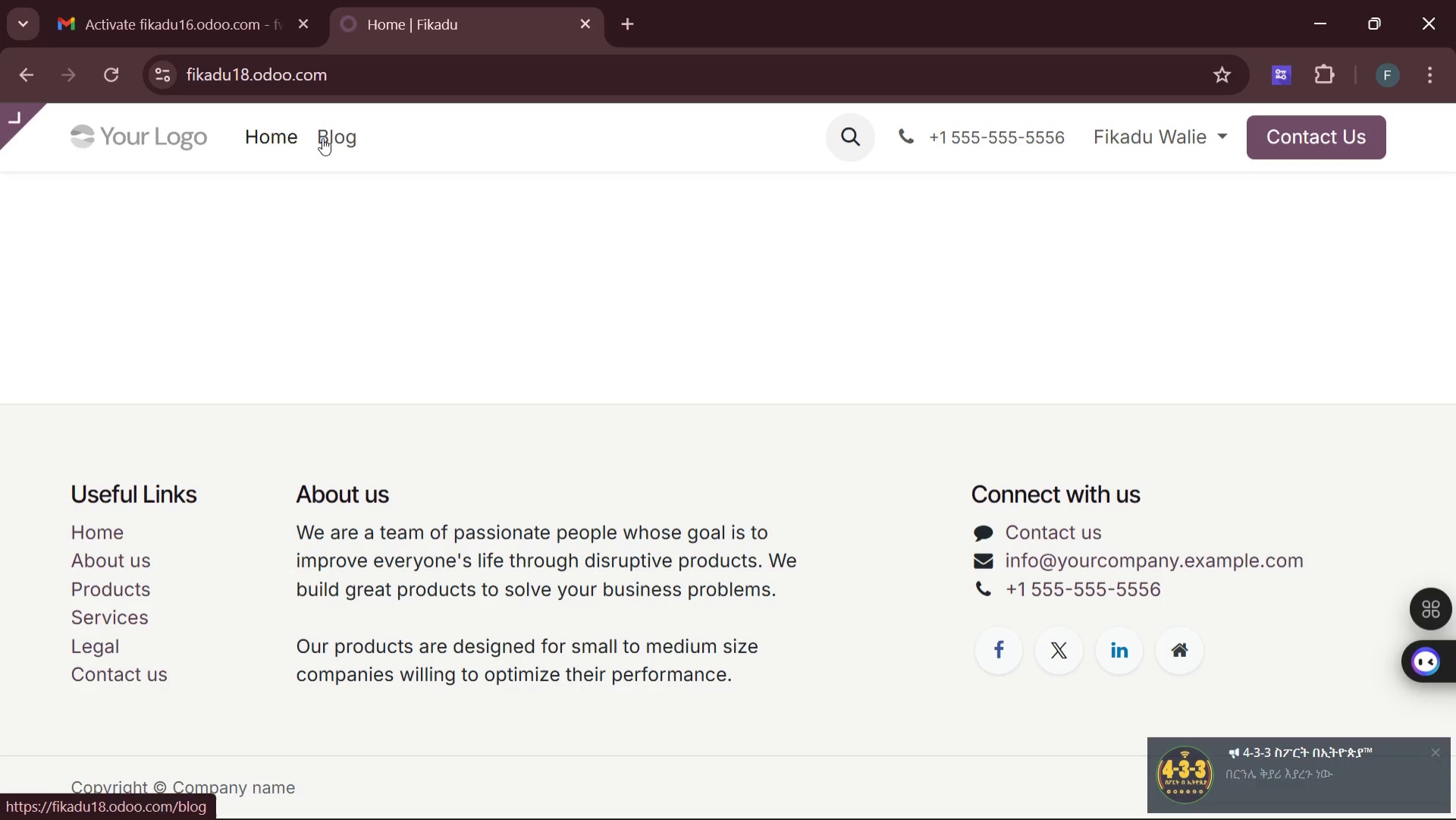 
left_click([325, 139])
 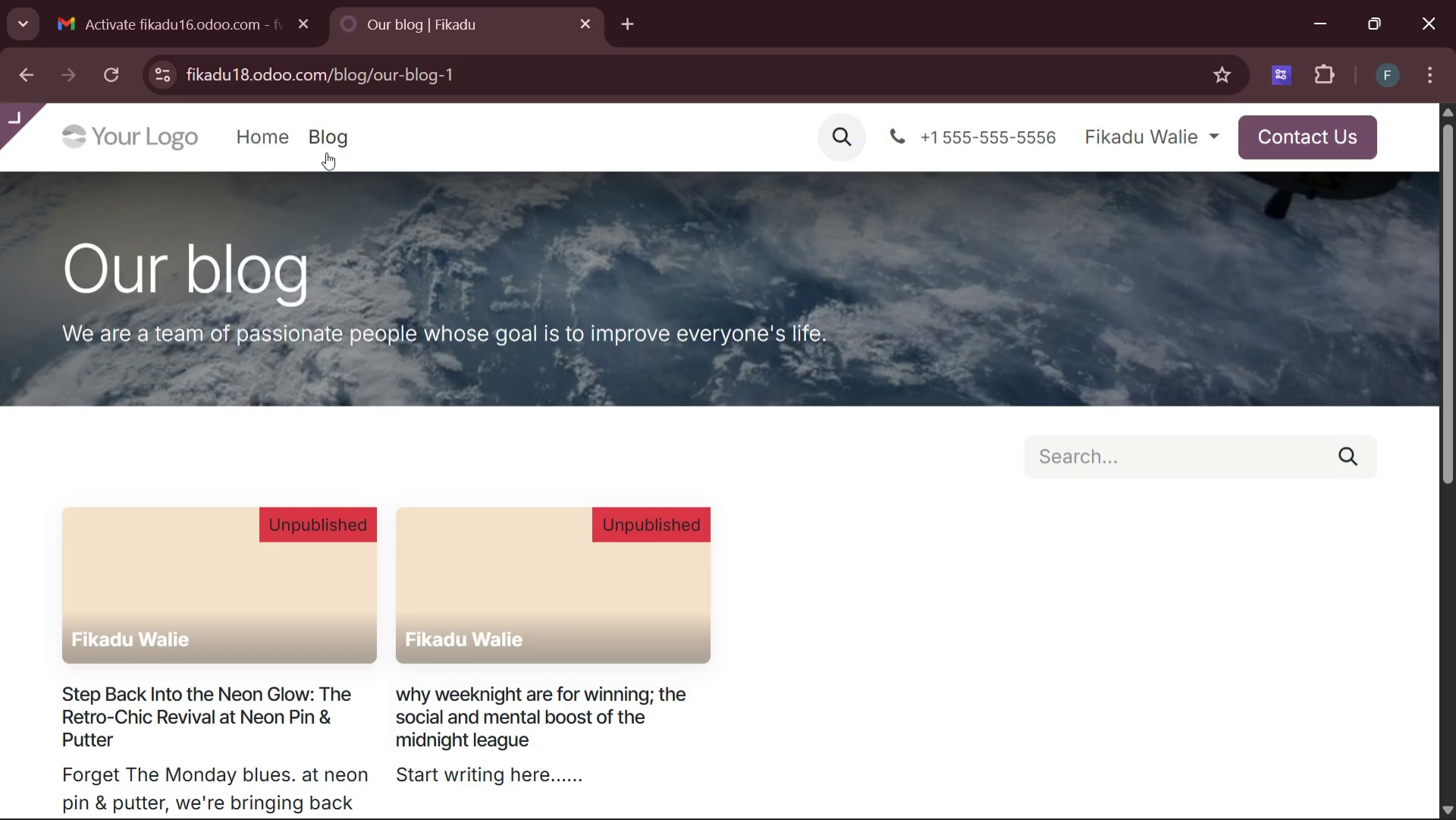 
scroll: coordinate [414, 400], scroll_direction: none, amount: 0.0
 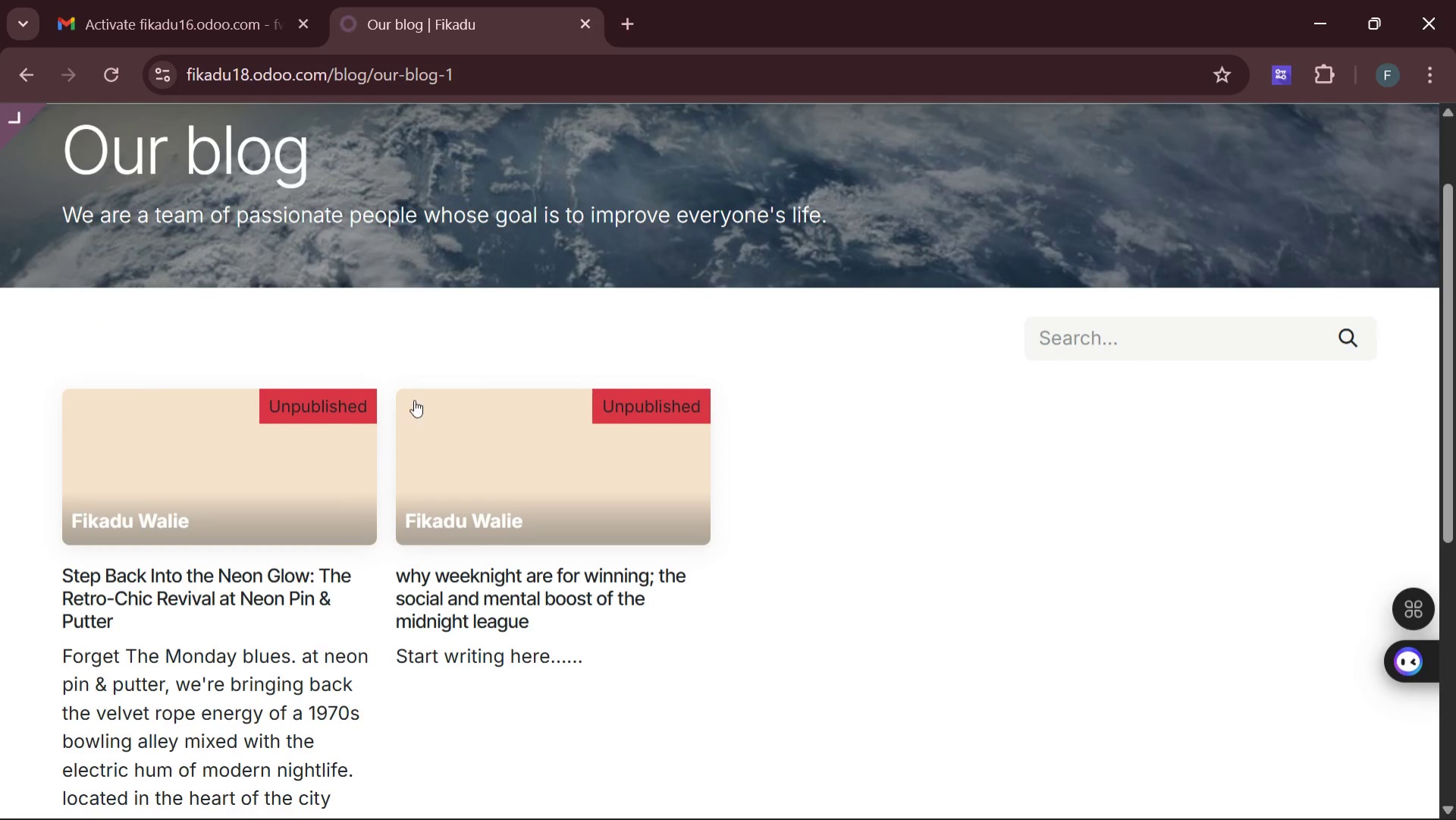 
scroll: coordinate [414, 400], scroll_direction: down, amount: 2.0
 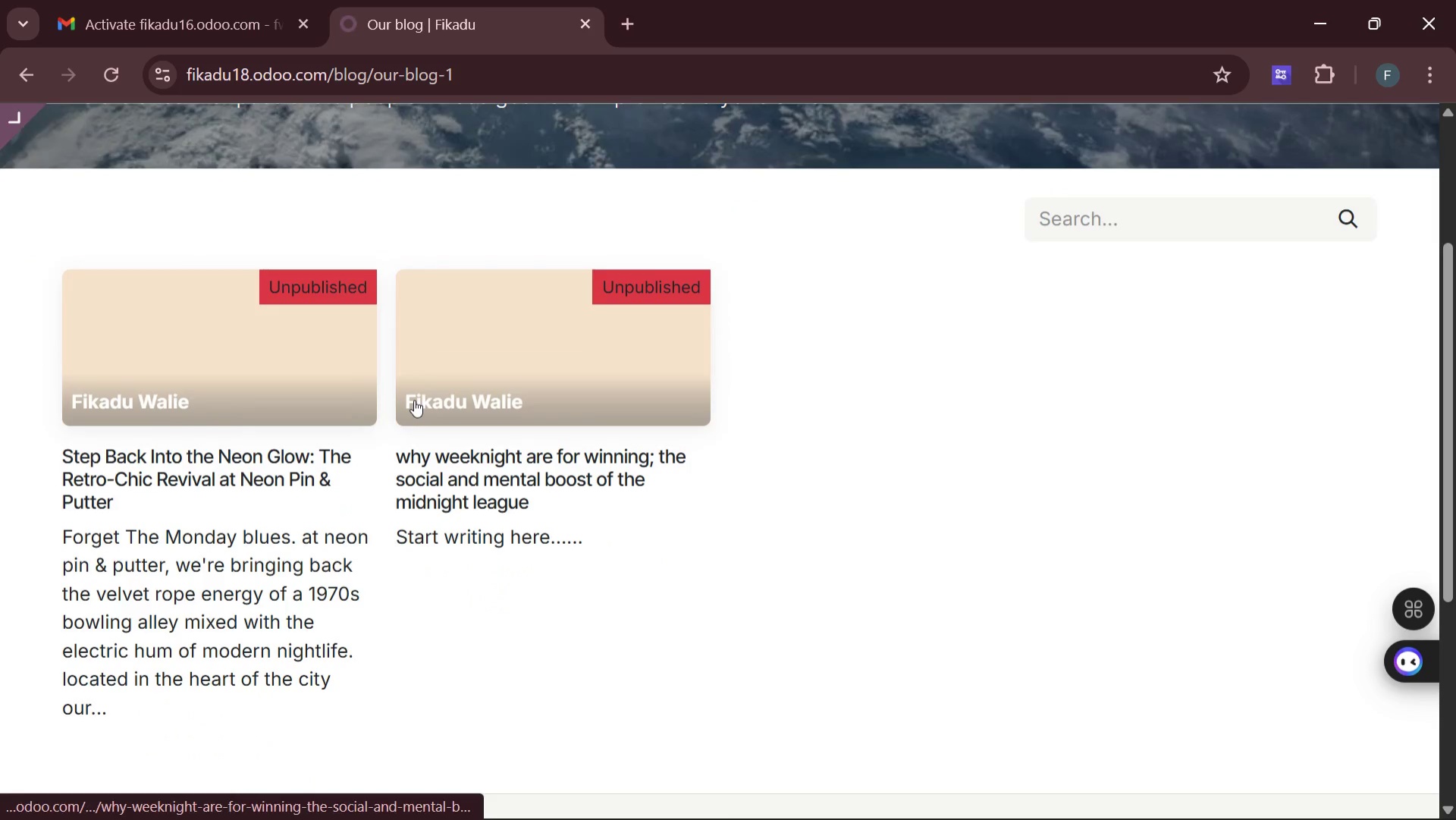 
scroll: coordinate [414, 400], scroll_direction: none, amount: 0.0
 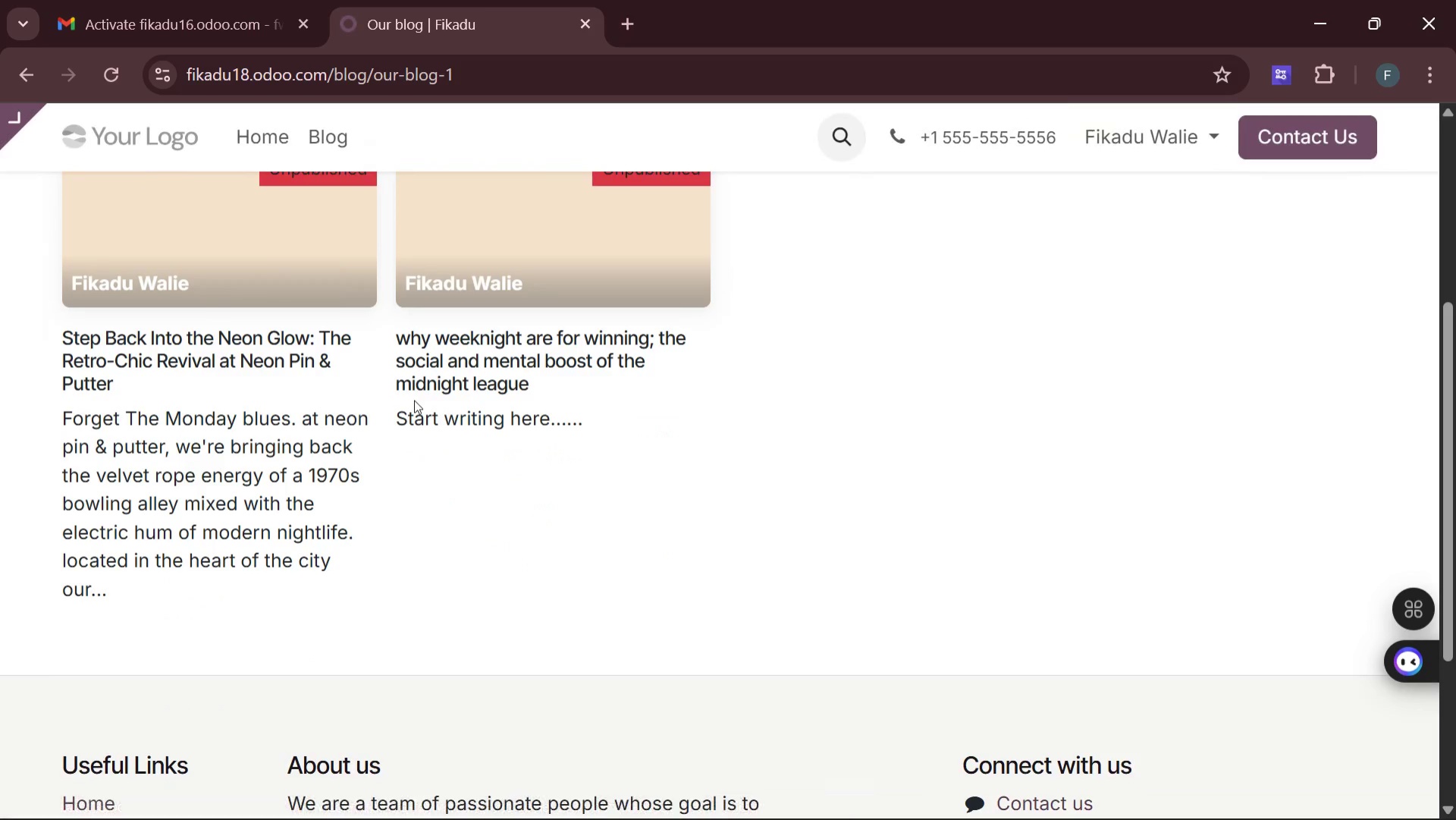 
scroll: coordinate [414, 400], scroll_direction: up, amount: 4.0
 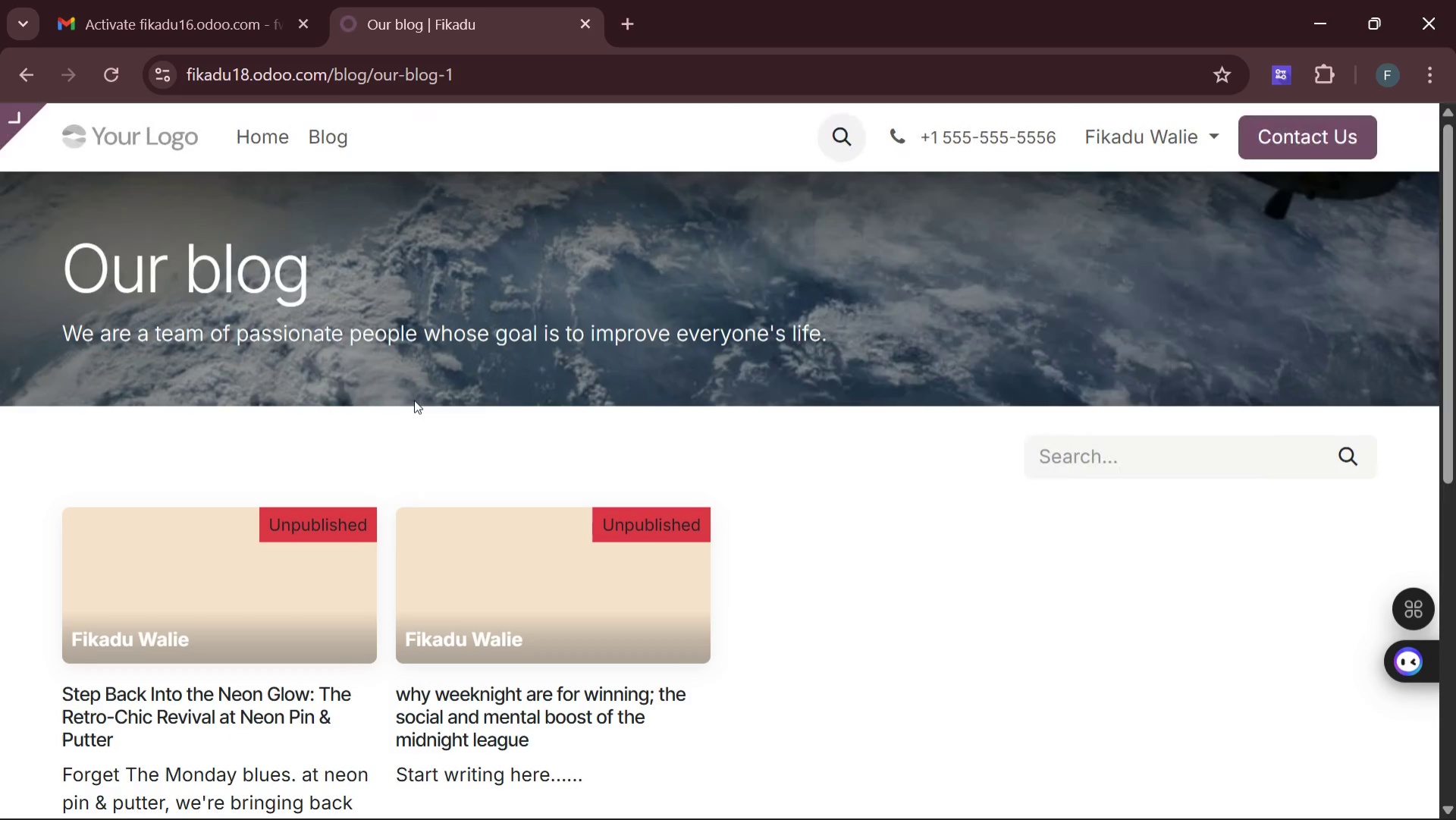 
scroll: coordinate [414, 400], scroll_direction: down, amount: 2.0
 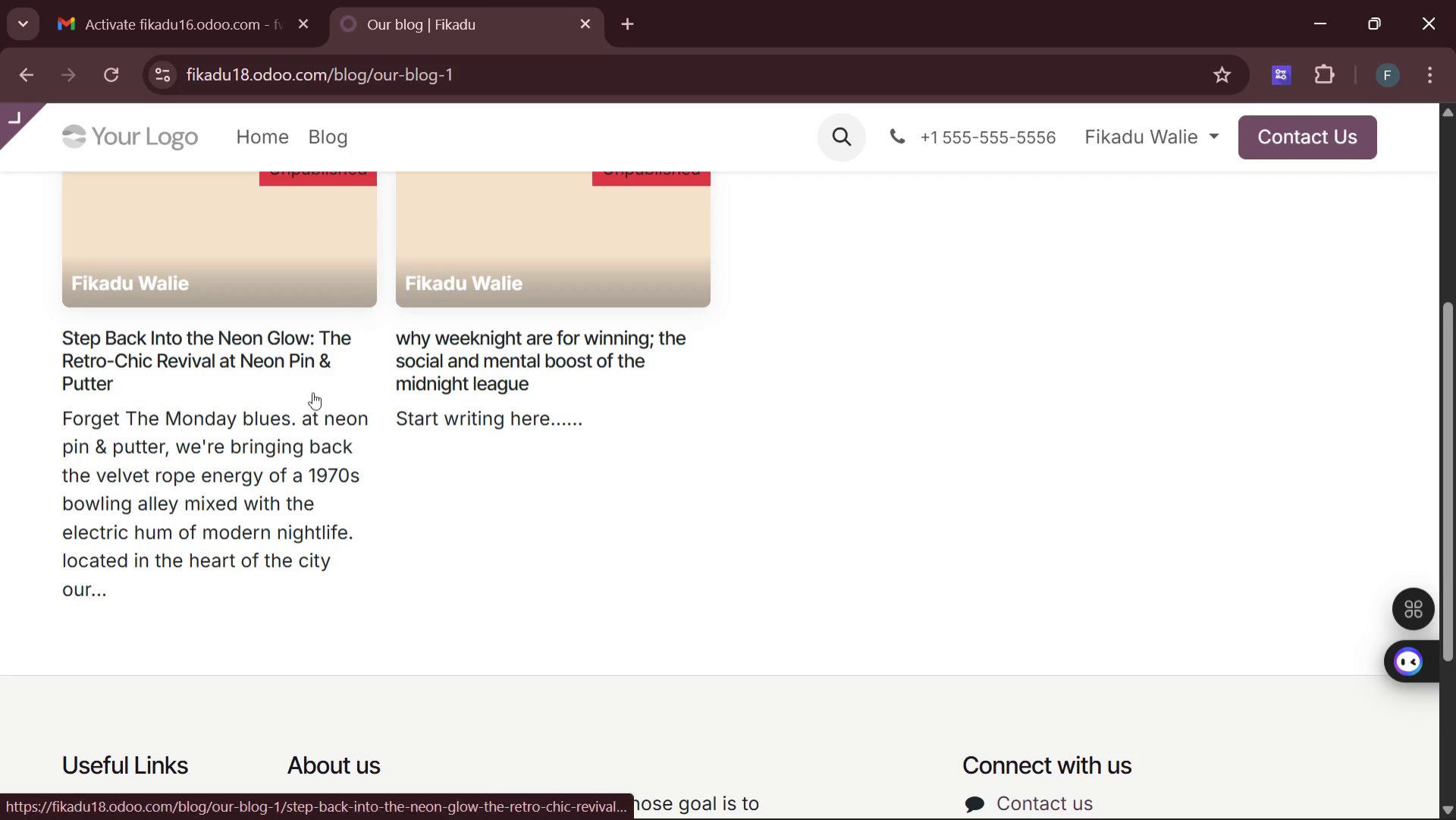 
wait(8.87)
 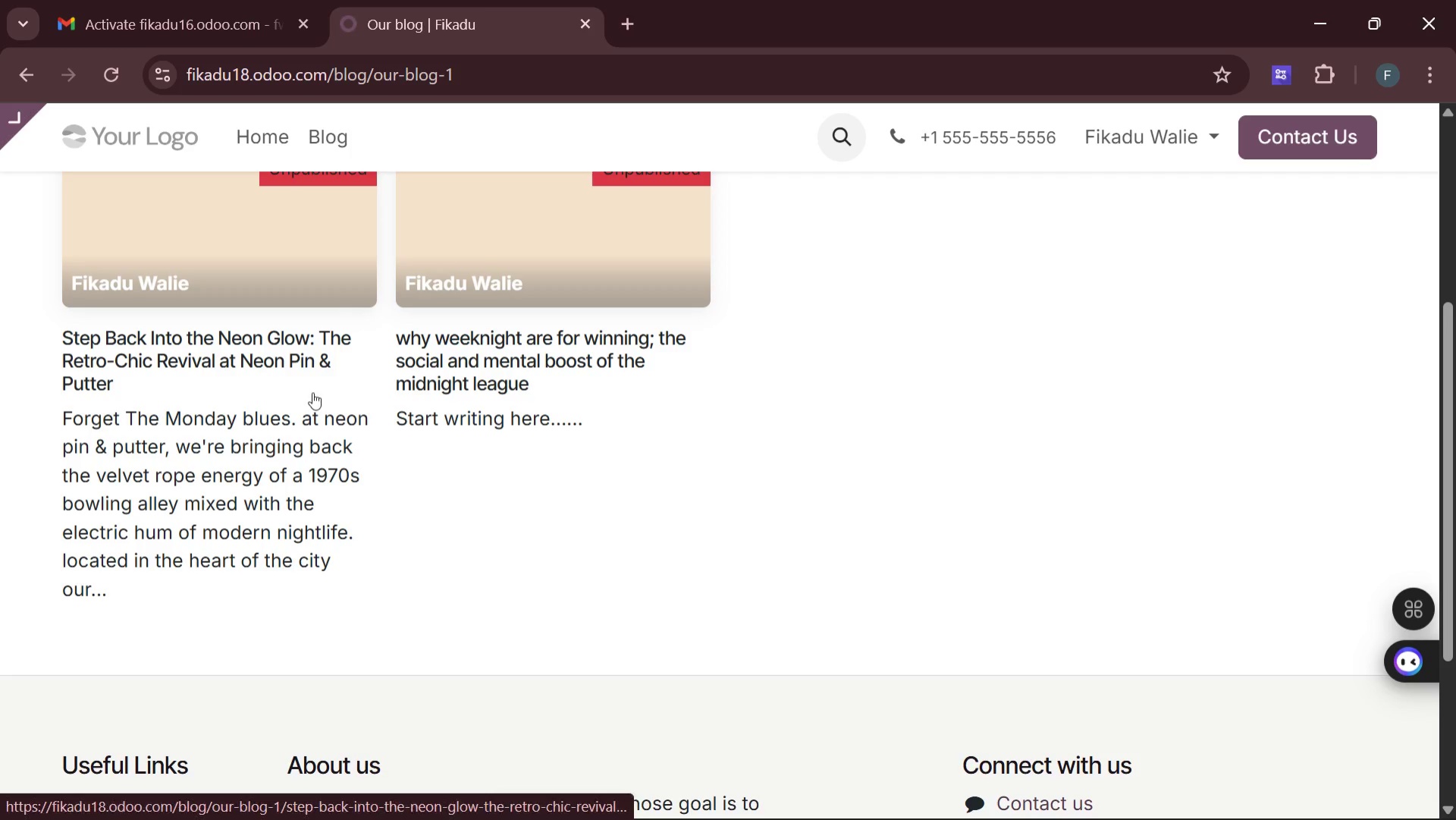 
scroll: coordinate [472, 444], scroll_direction: down, amount: 3.0
 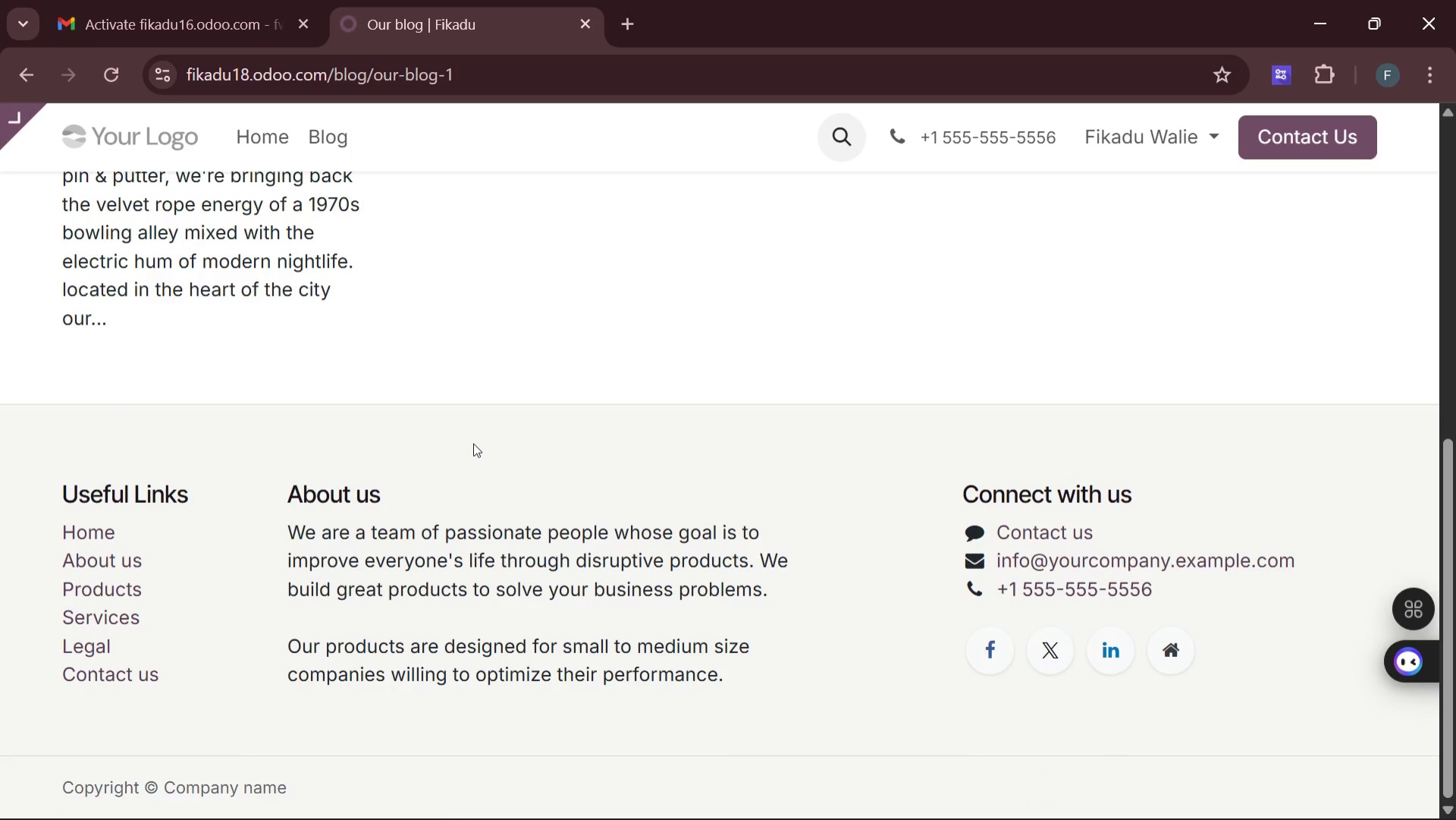 
scroll: coordinate [473, 443], scroll_direction: none, amount: 0.0
 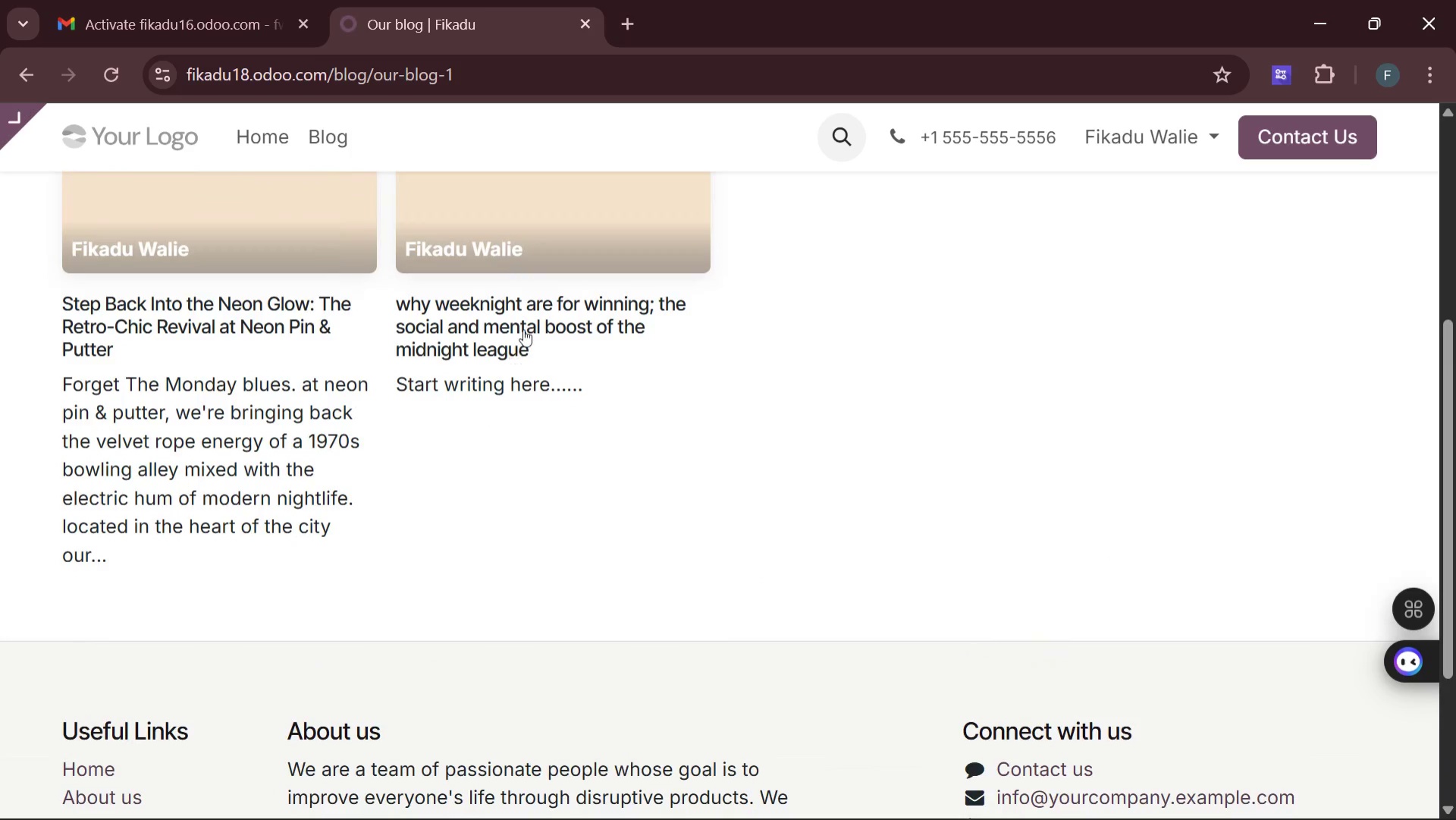 
scroll: coordinate [523, 329], scroll_direction: up, amount: 2.0
 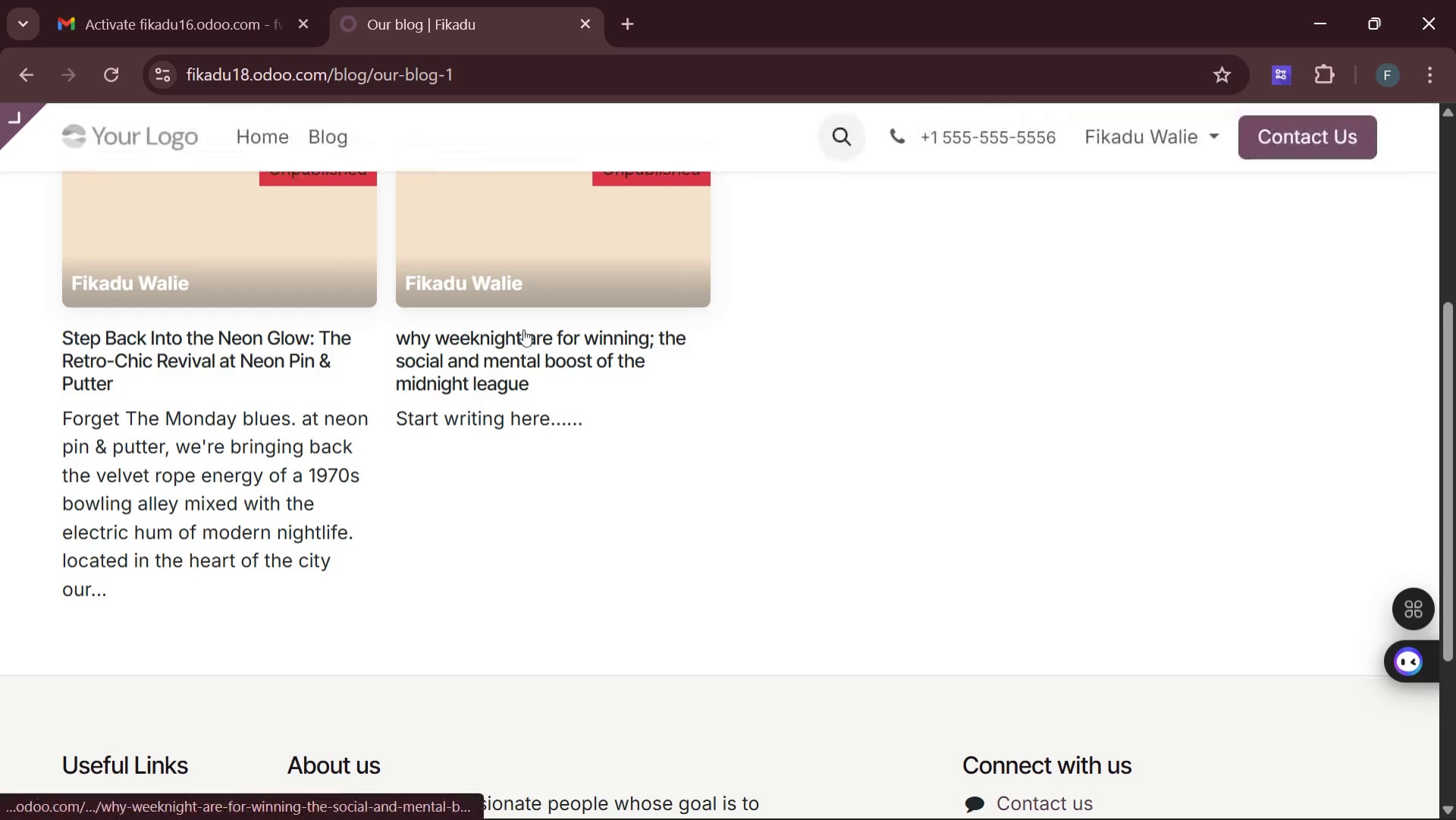 
scroll: coordinate [523, 329], scroll_direction: down, amount: 2.0
 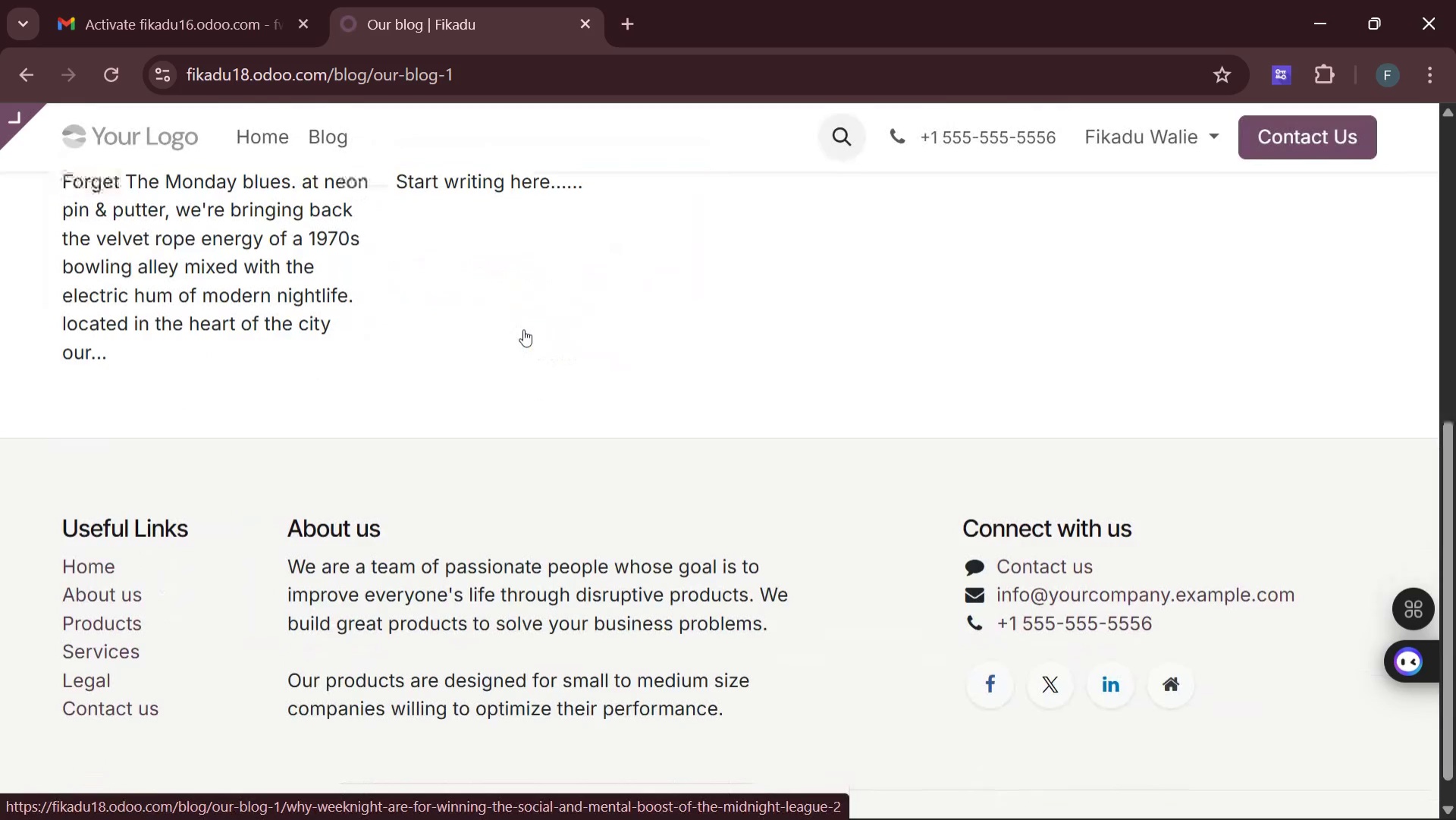 
scroll: coordinate [523, 329], scroll_direction: up, amount: 2.0
 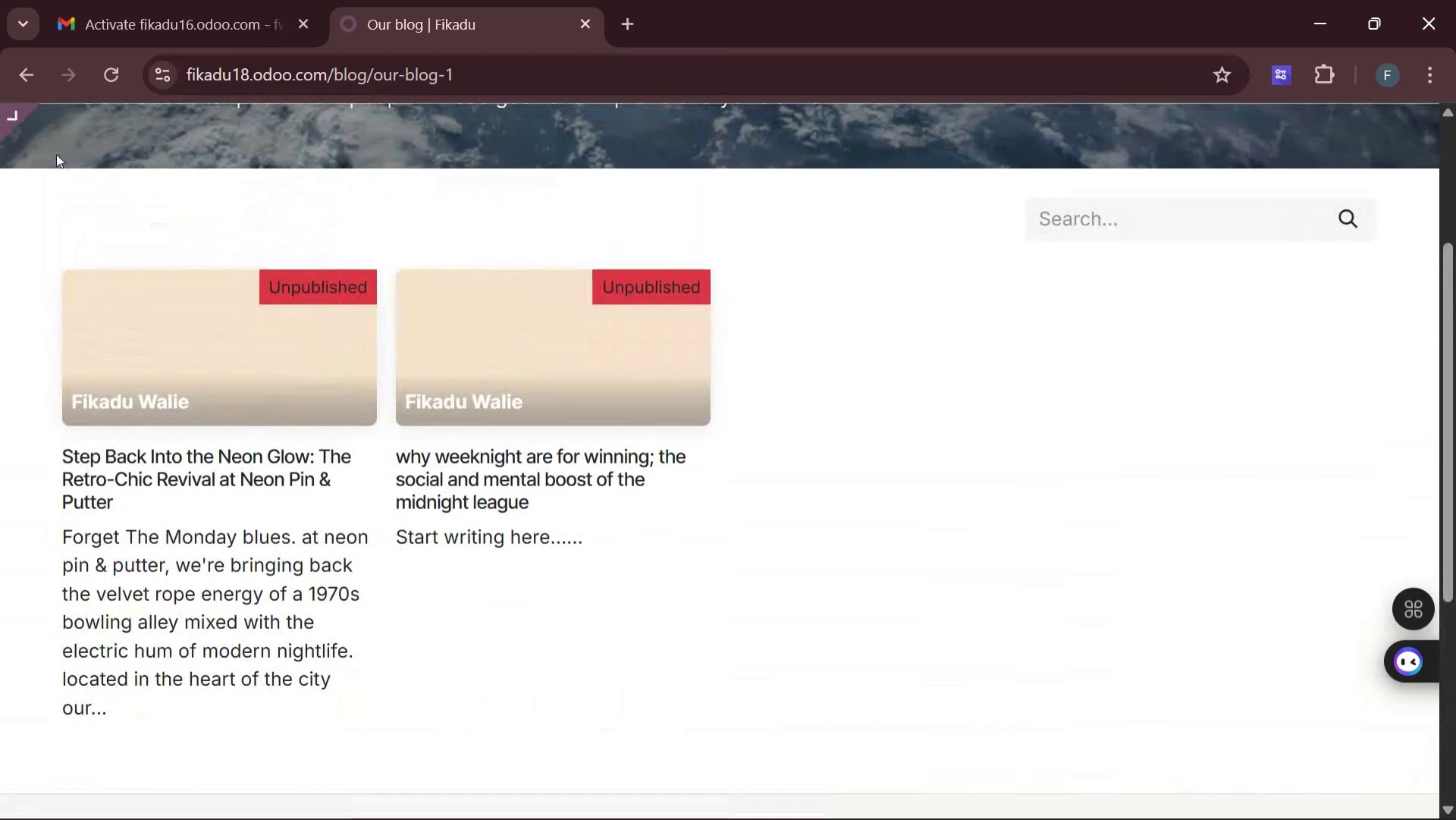 
mouse_move([30, 127])
 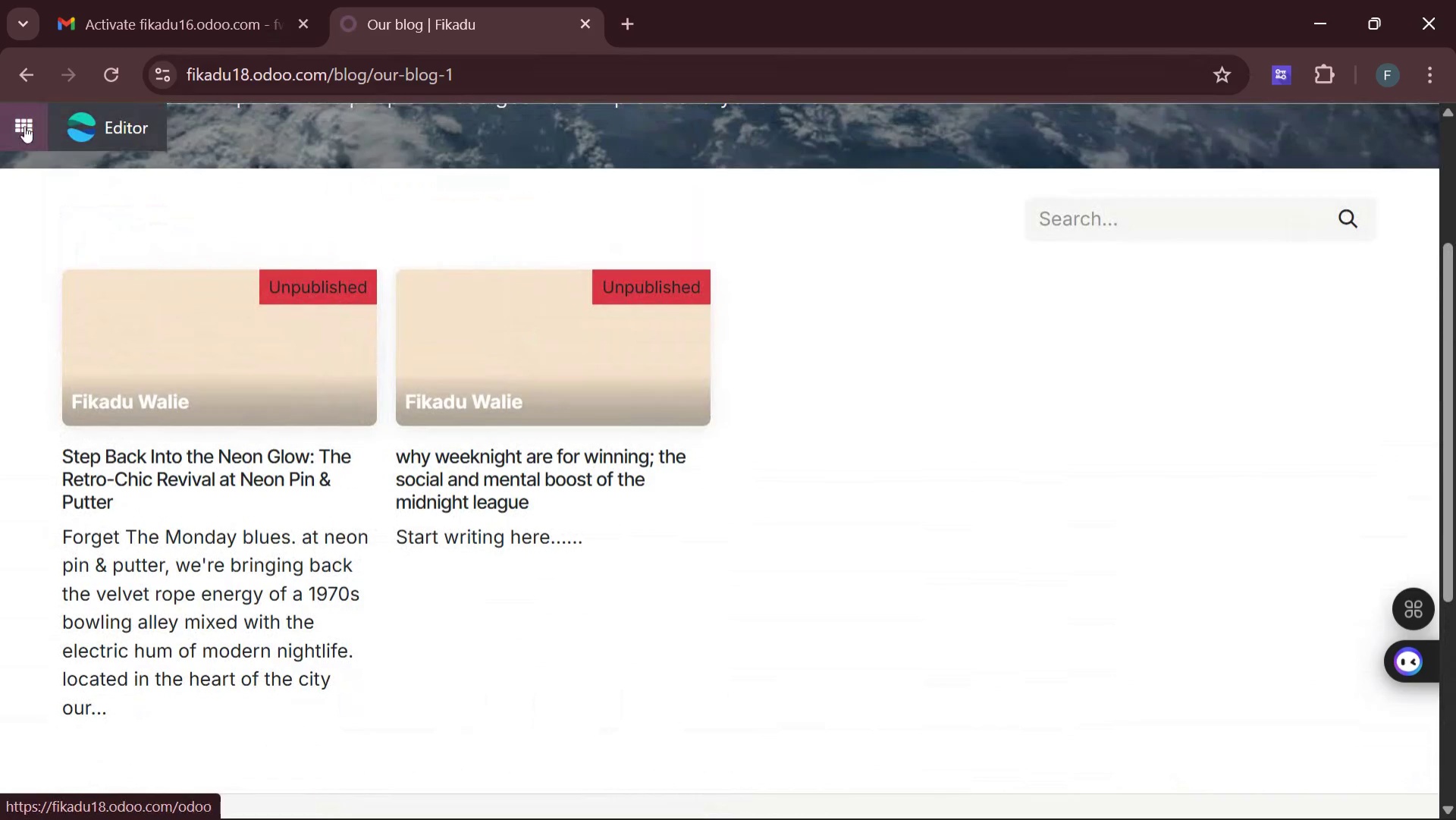 
left_click([21, 125])
 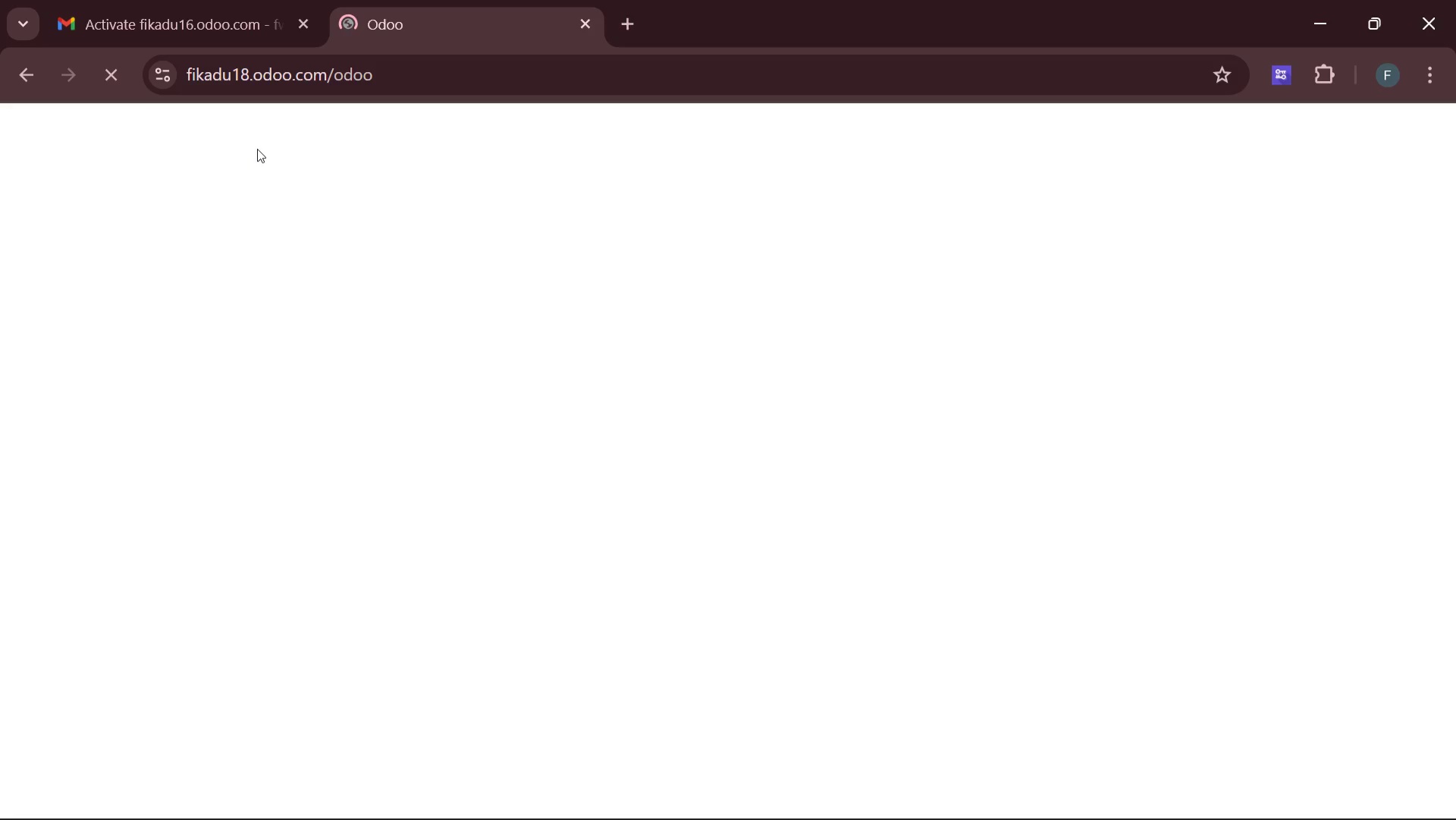 
wait(24.22)
 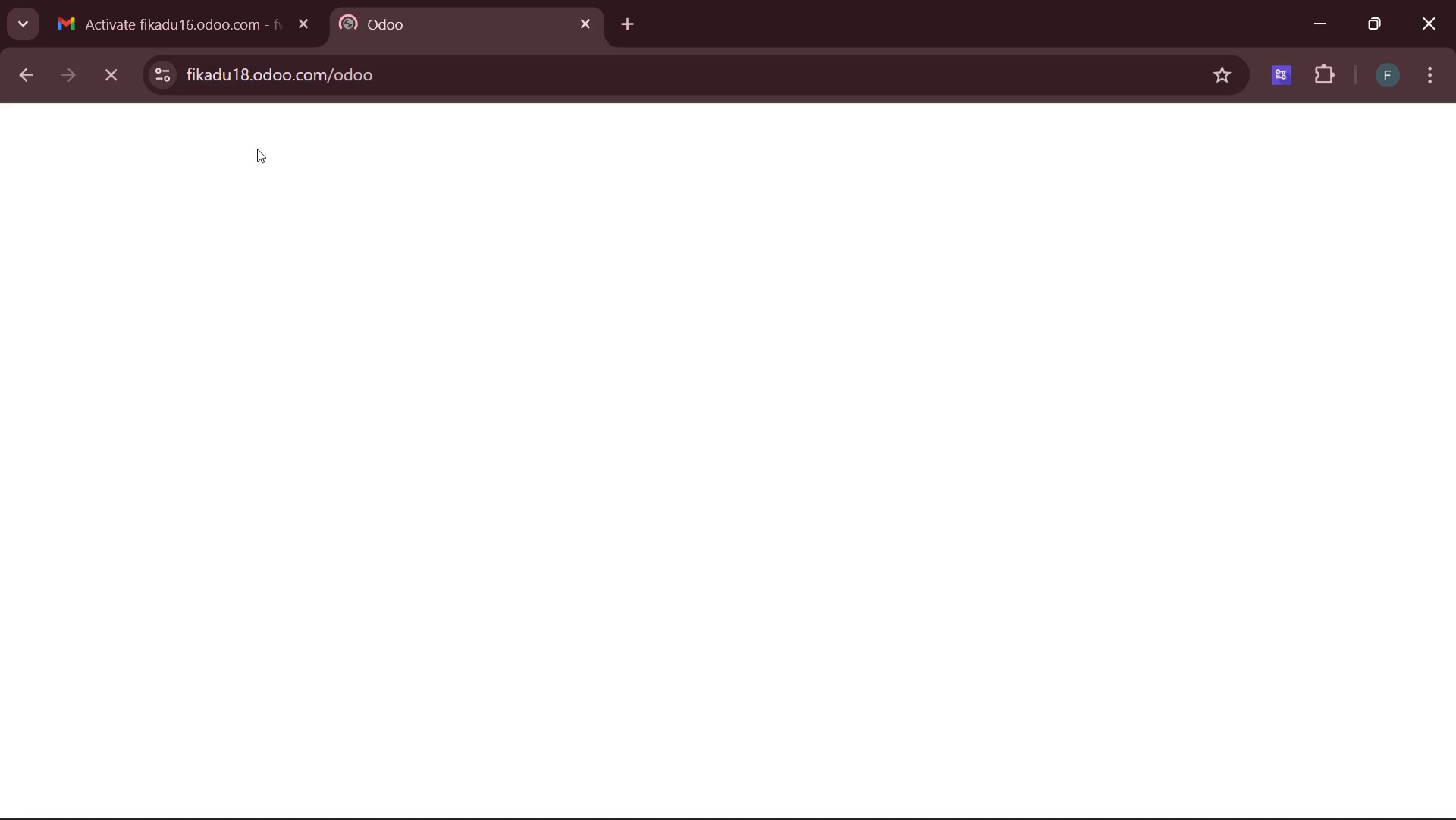 
left_click([480, 338])
 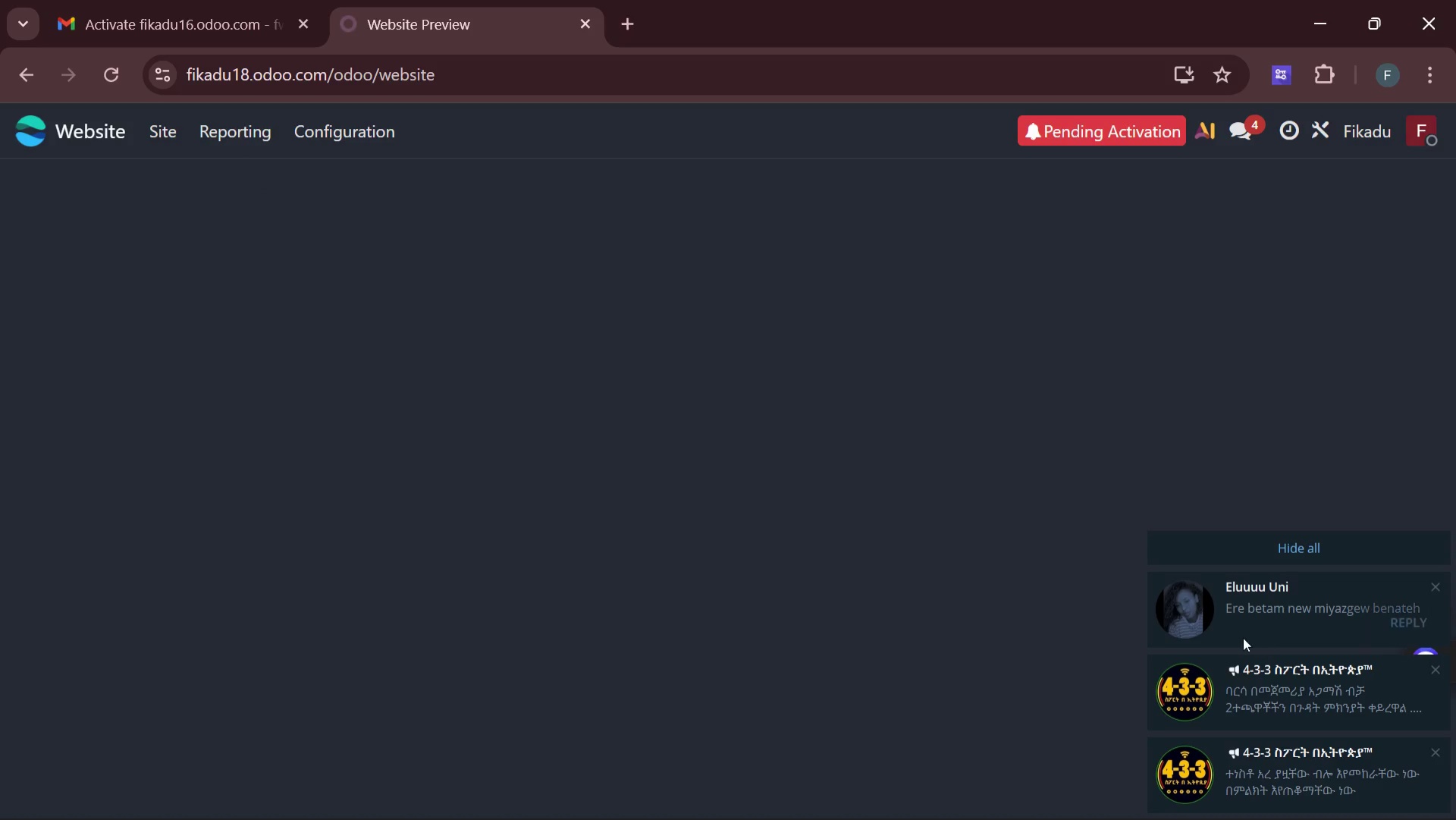 
mouse_move([1075, 670])
 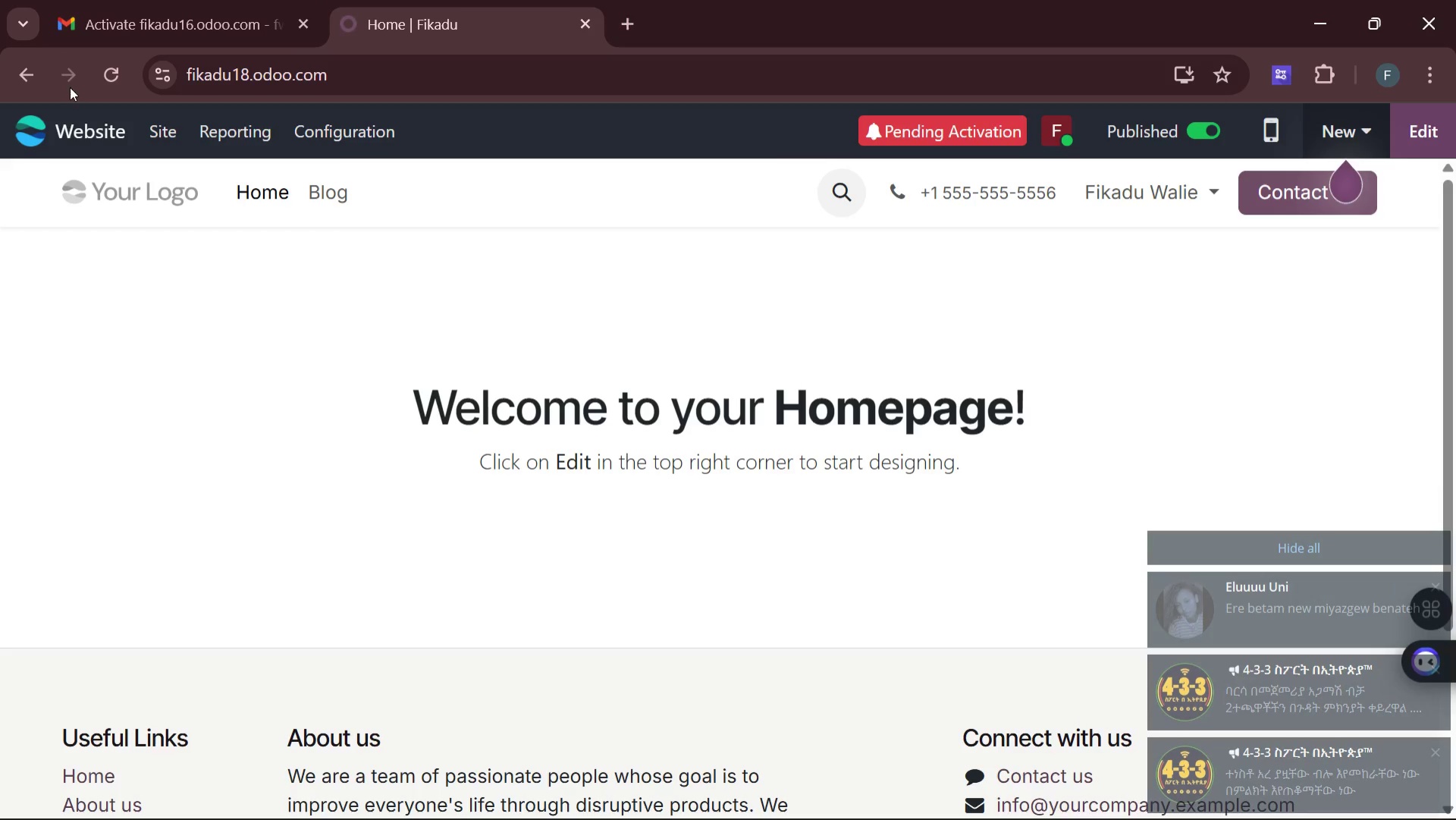 
wait(5.94)
 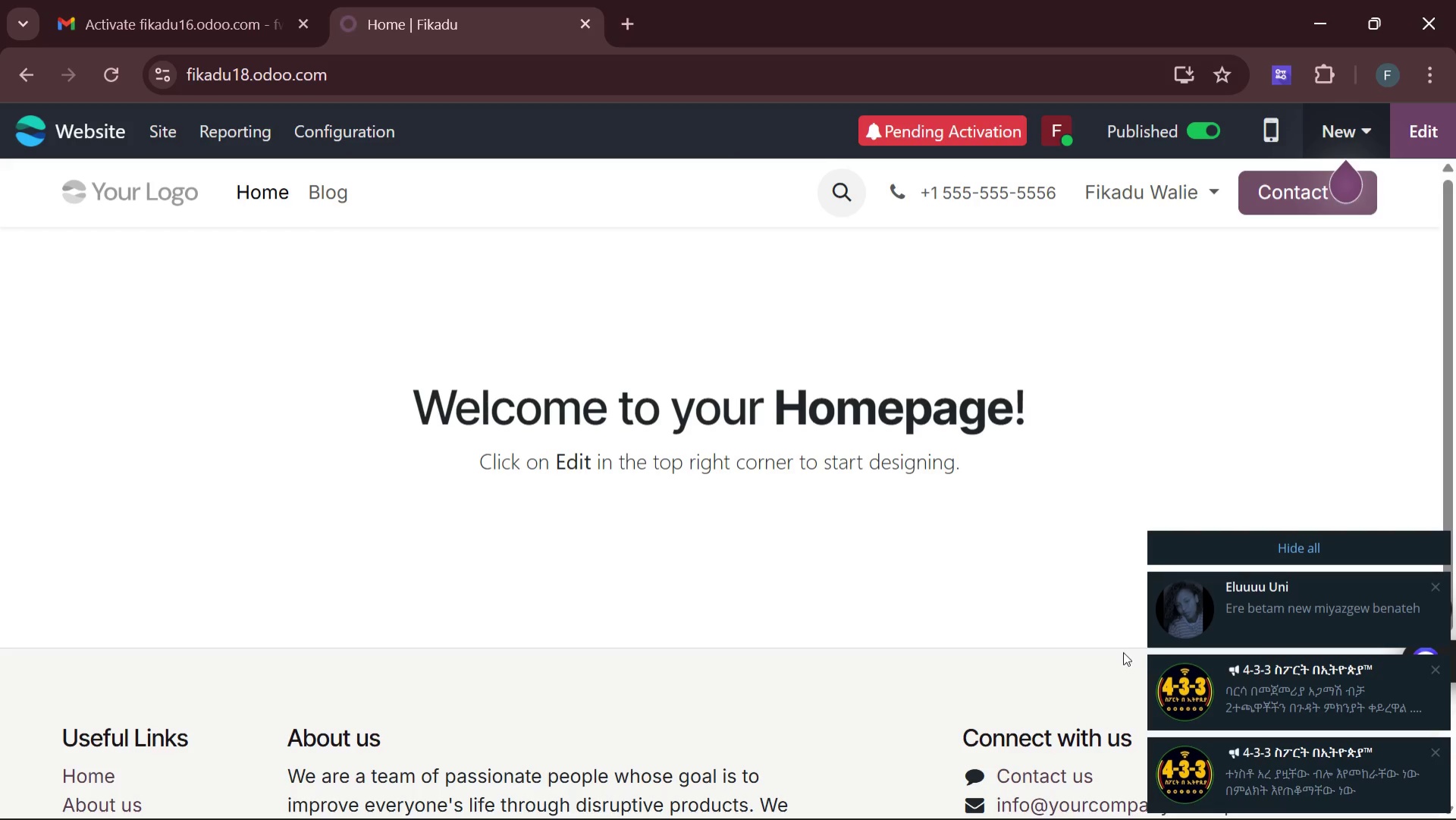 
left_click([74, 124])
 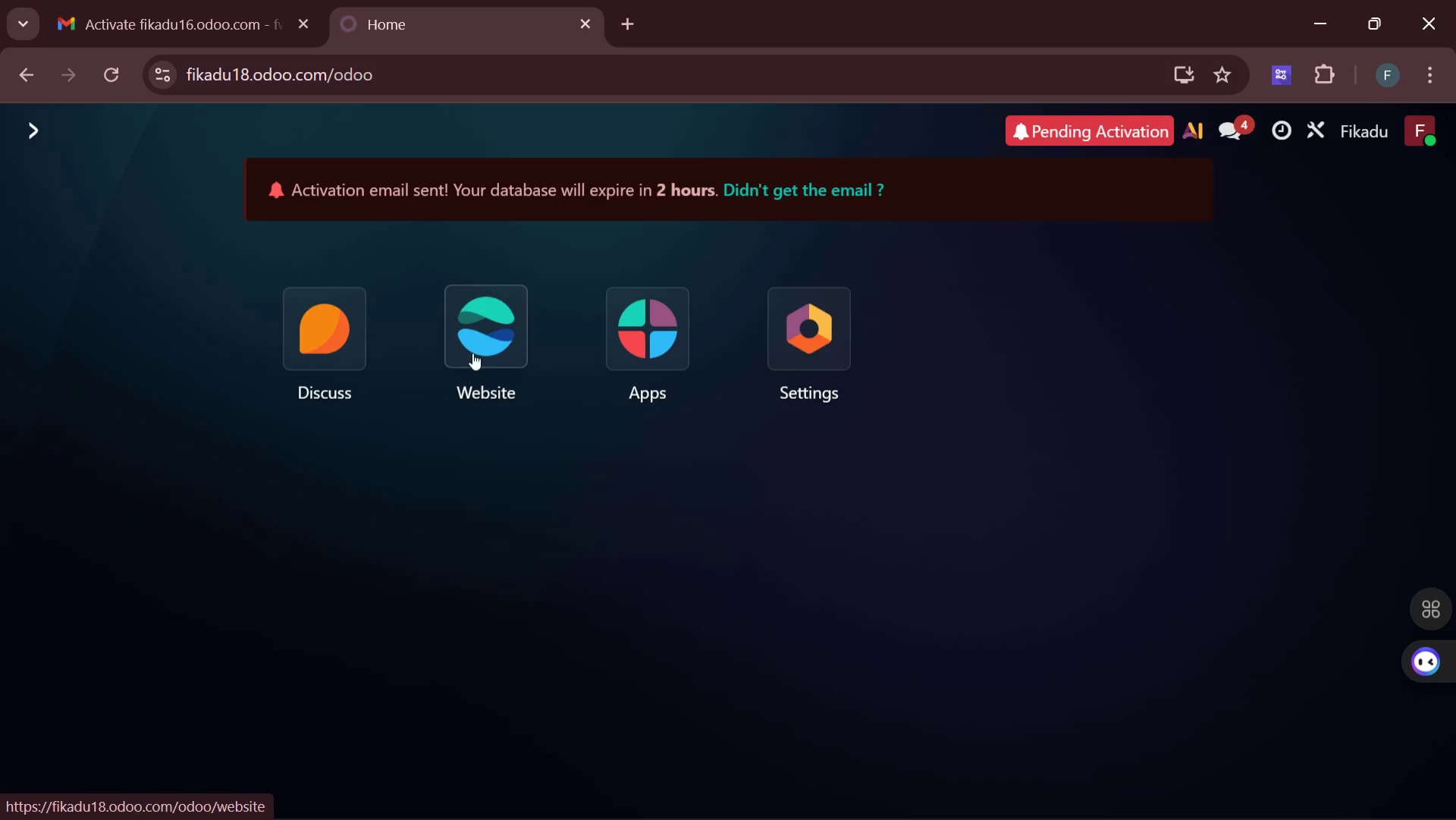 
left_click([478, 339])
 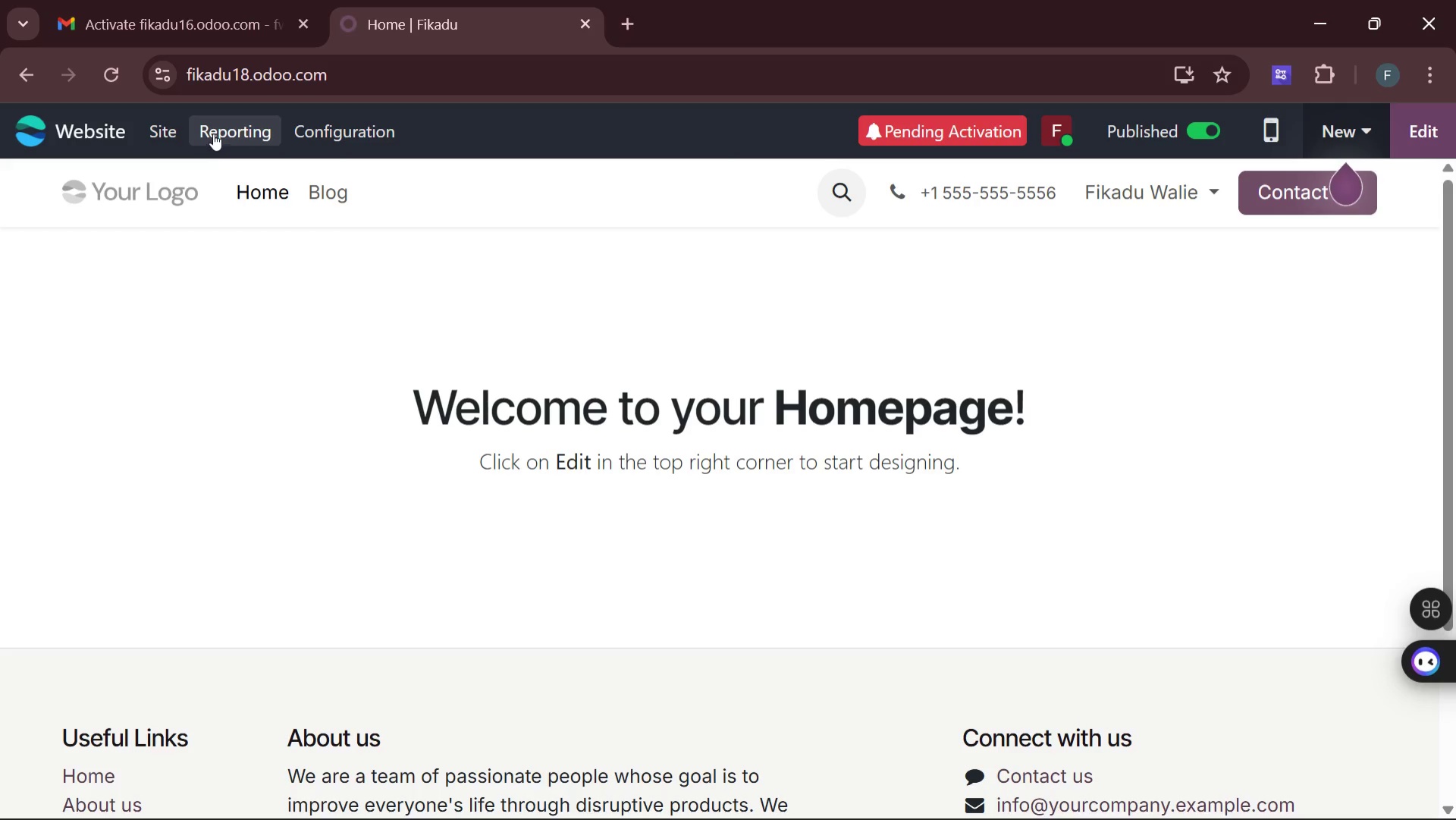 
wait(9.7)
 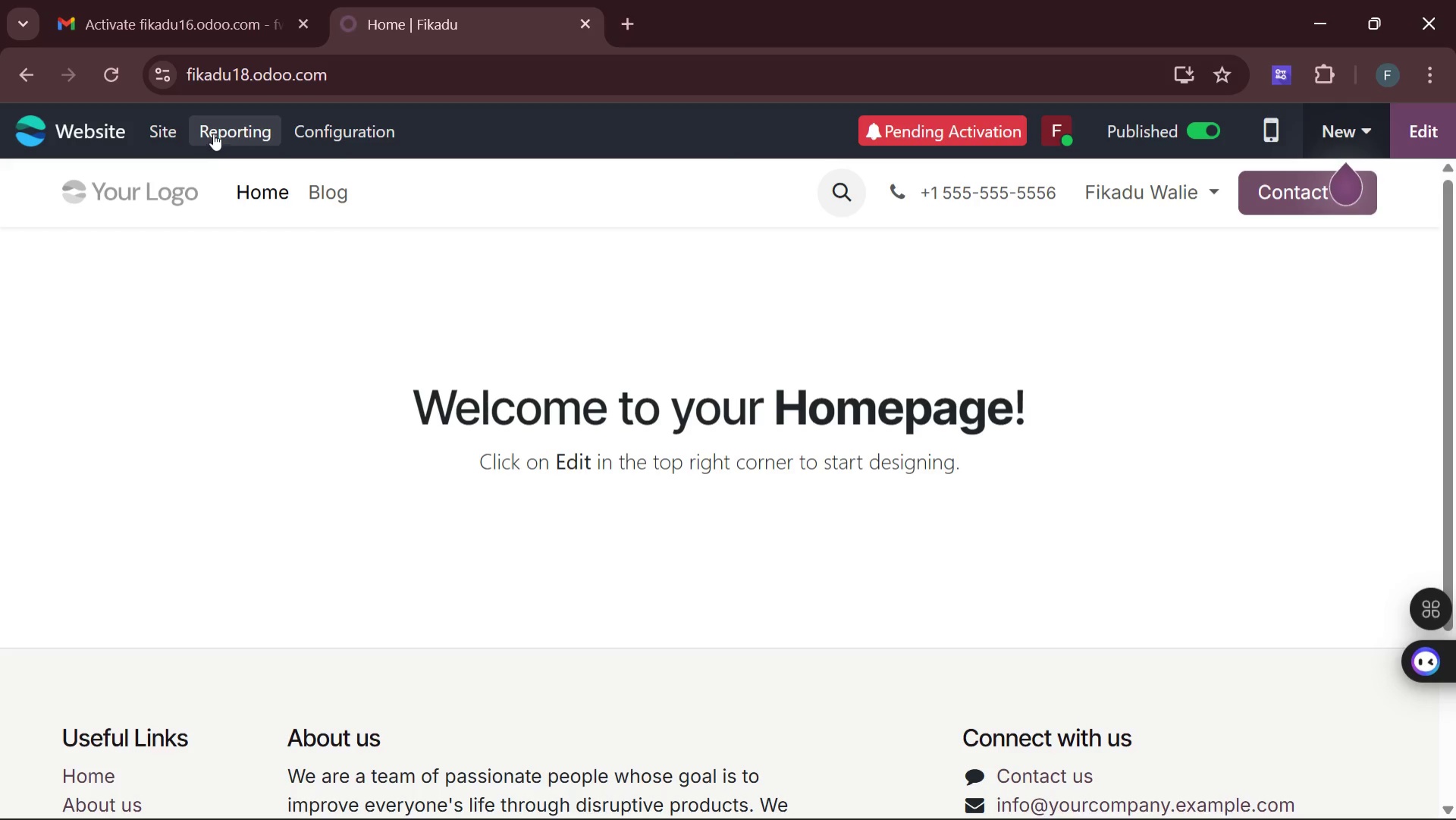 
left_click([166, 129])
 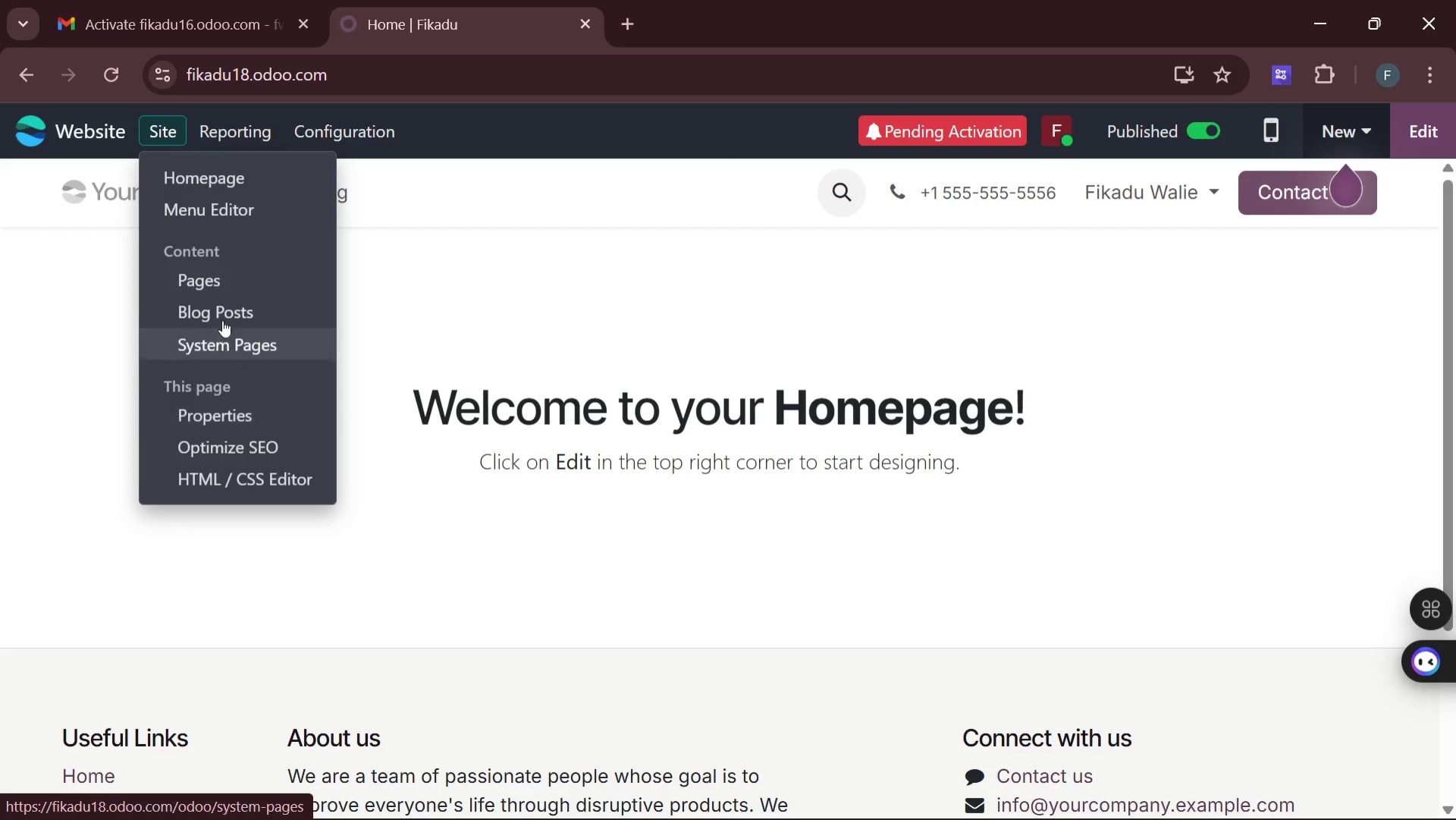 
wait(5.23)
 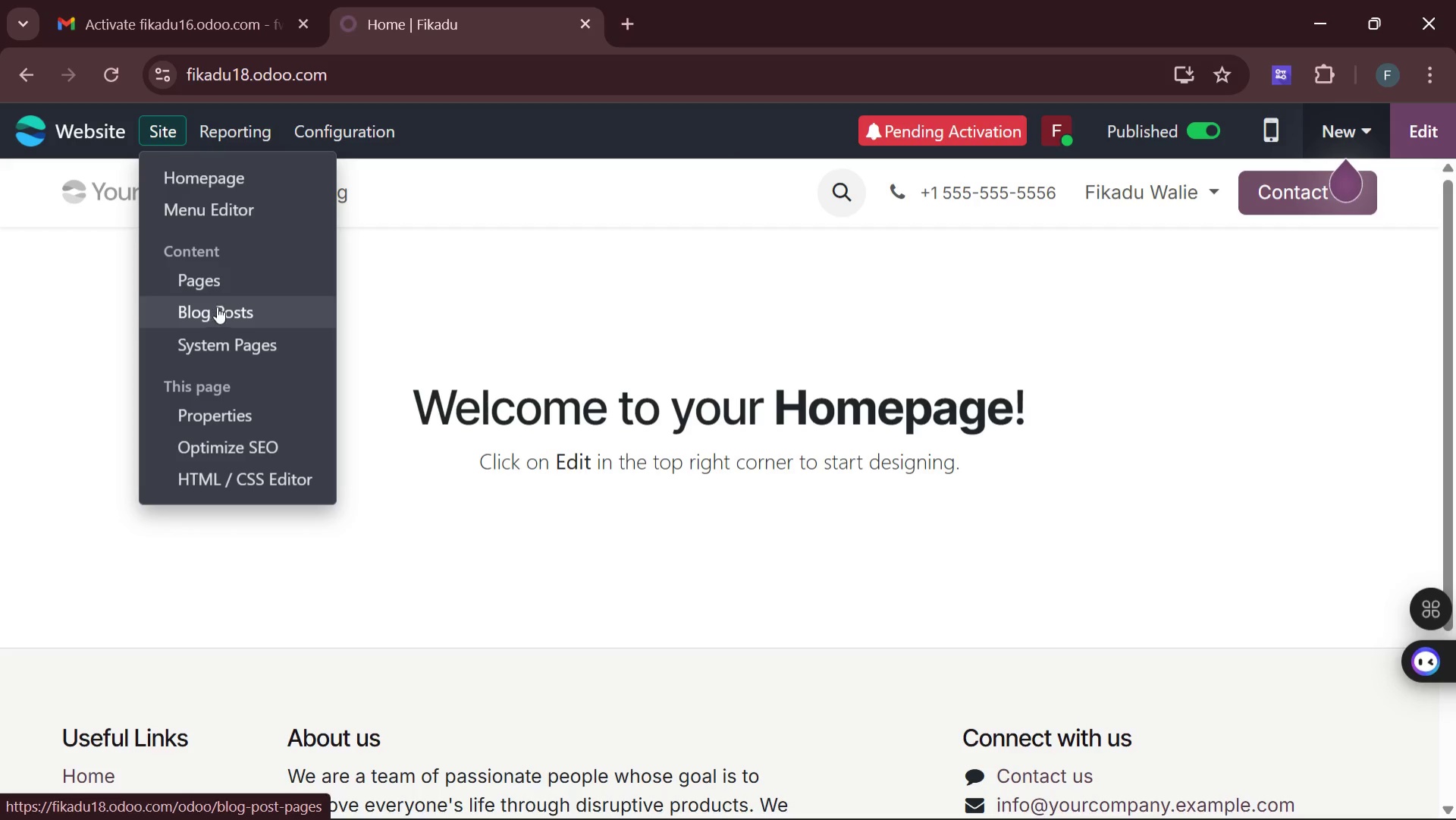 
left_click([217, 303])
 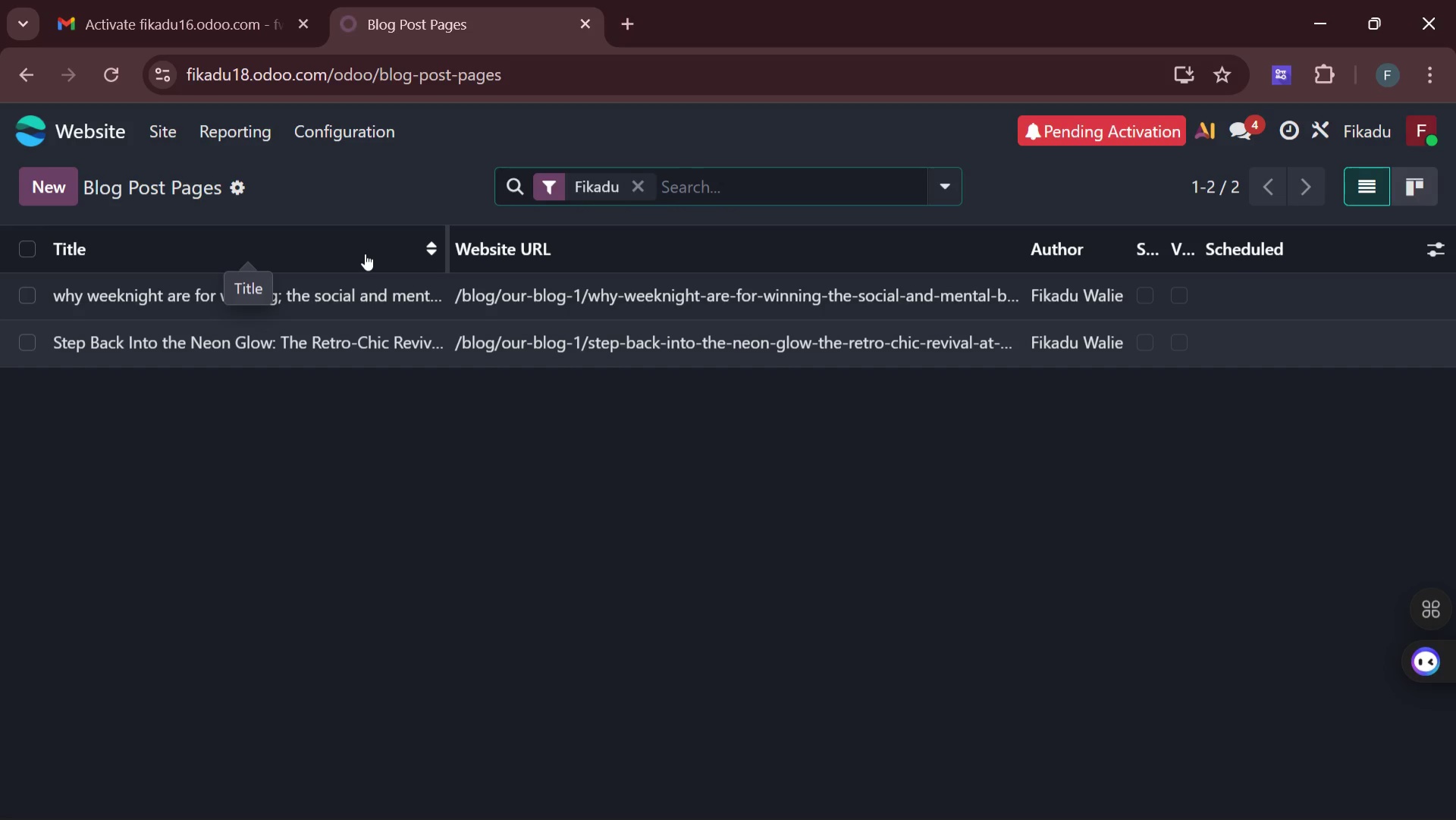 
wait(16.5)
 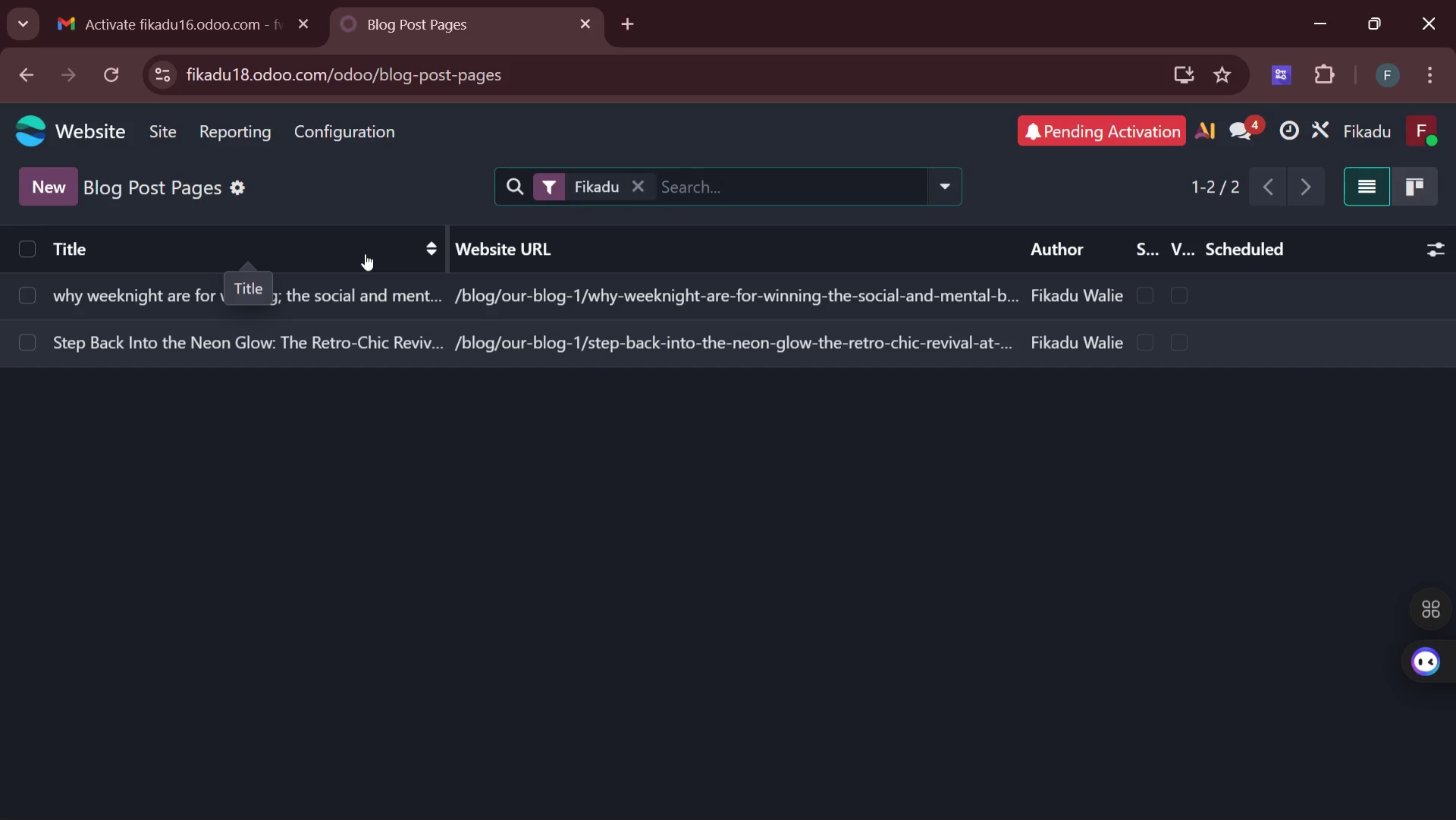 
double_click([302, 298])
 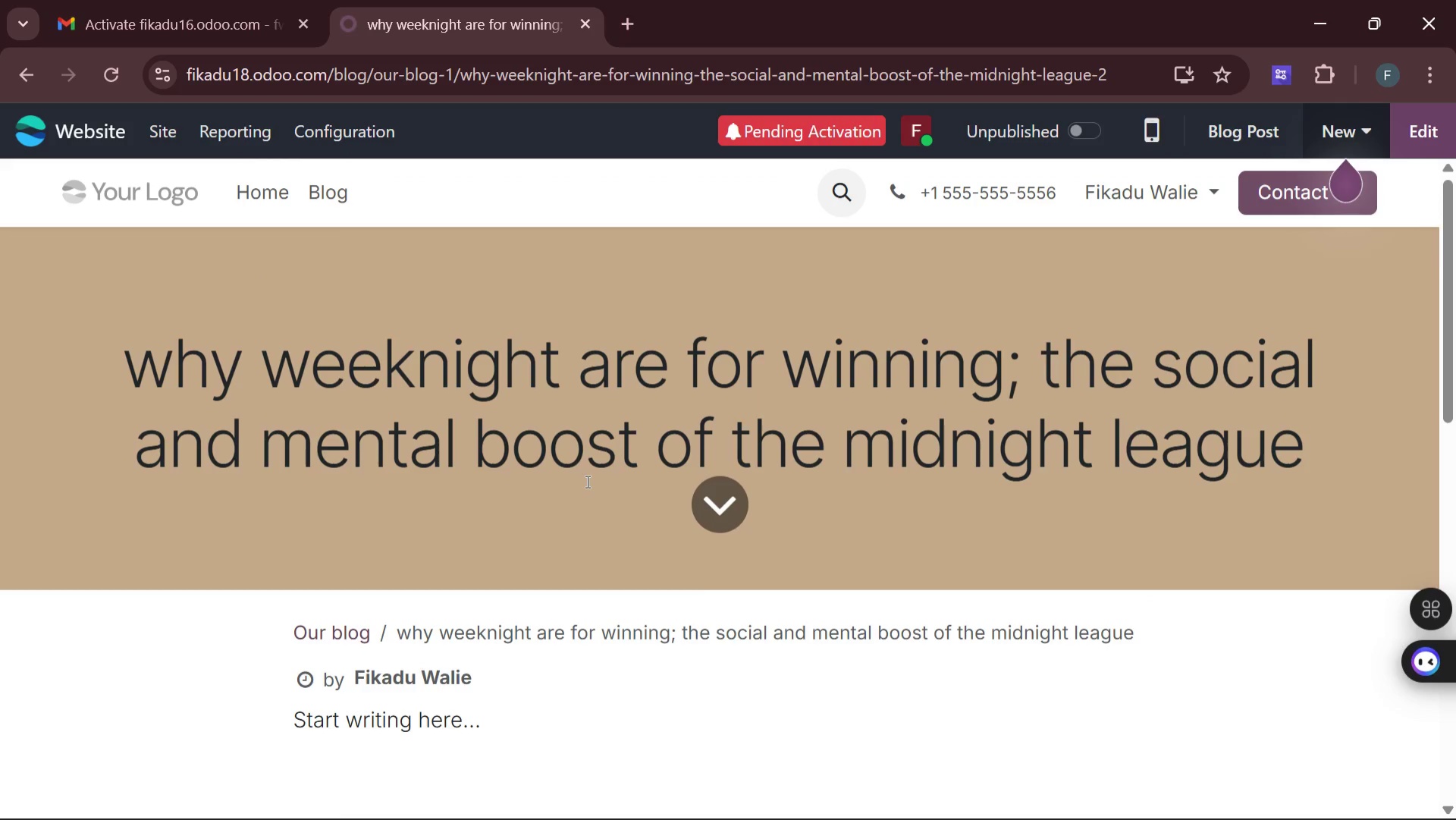 
wait(27.9)
 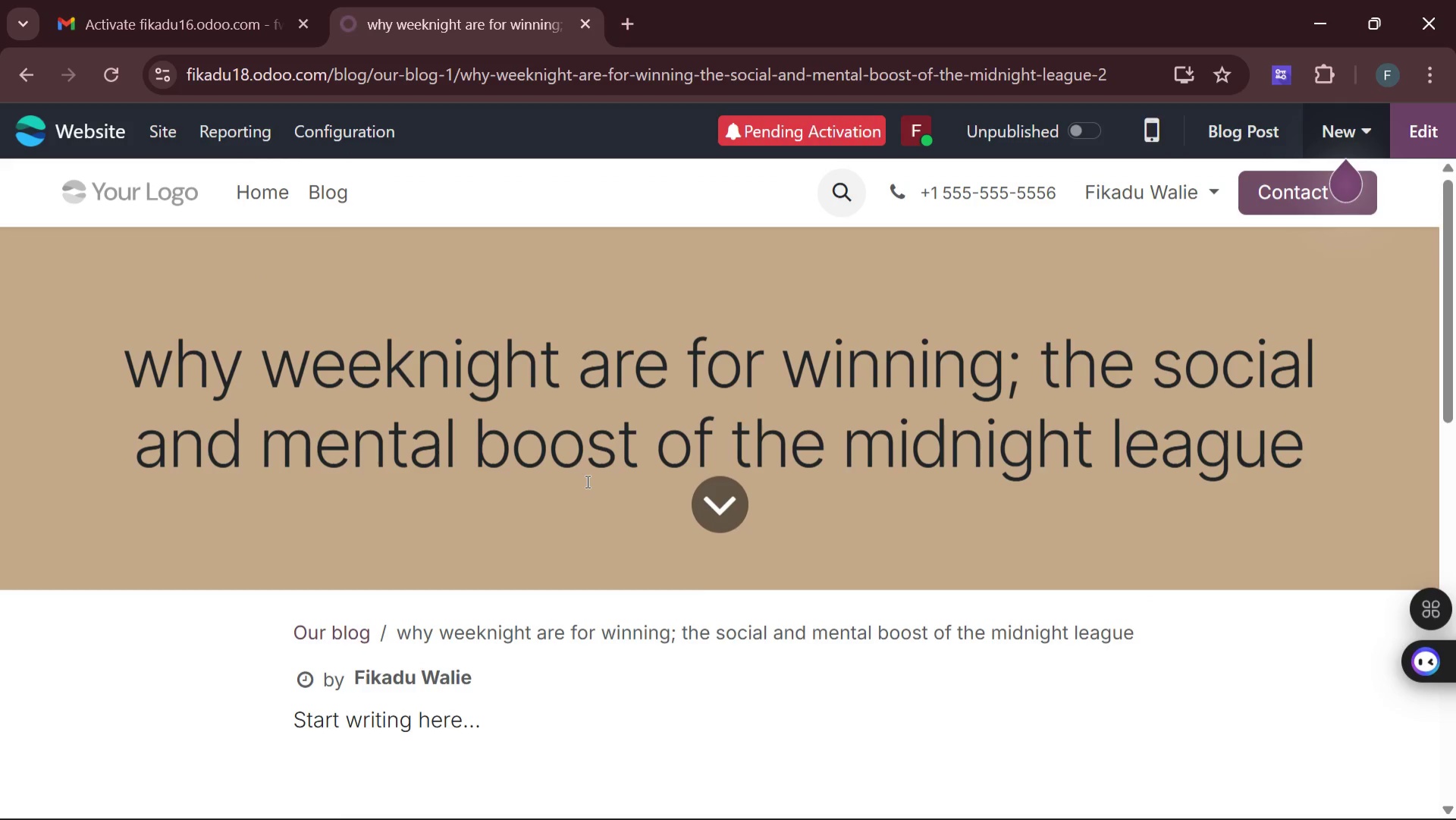 
mouse_move([93, 135])
 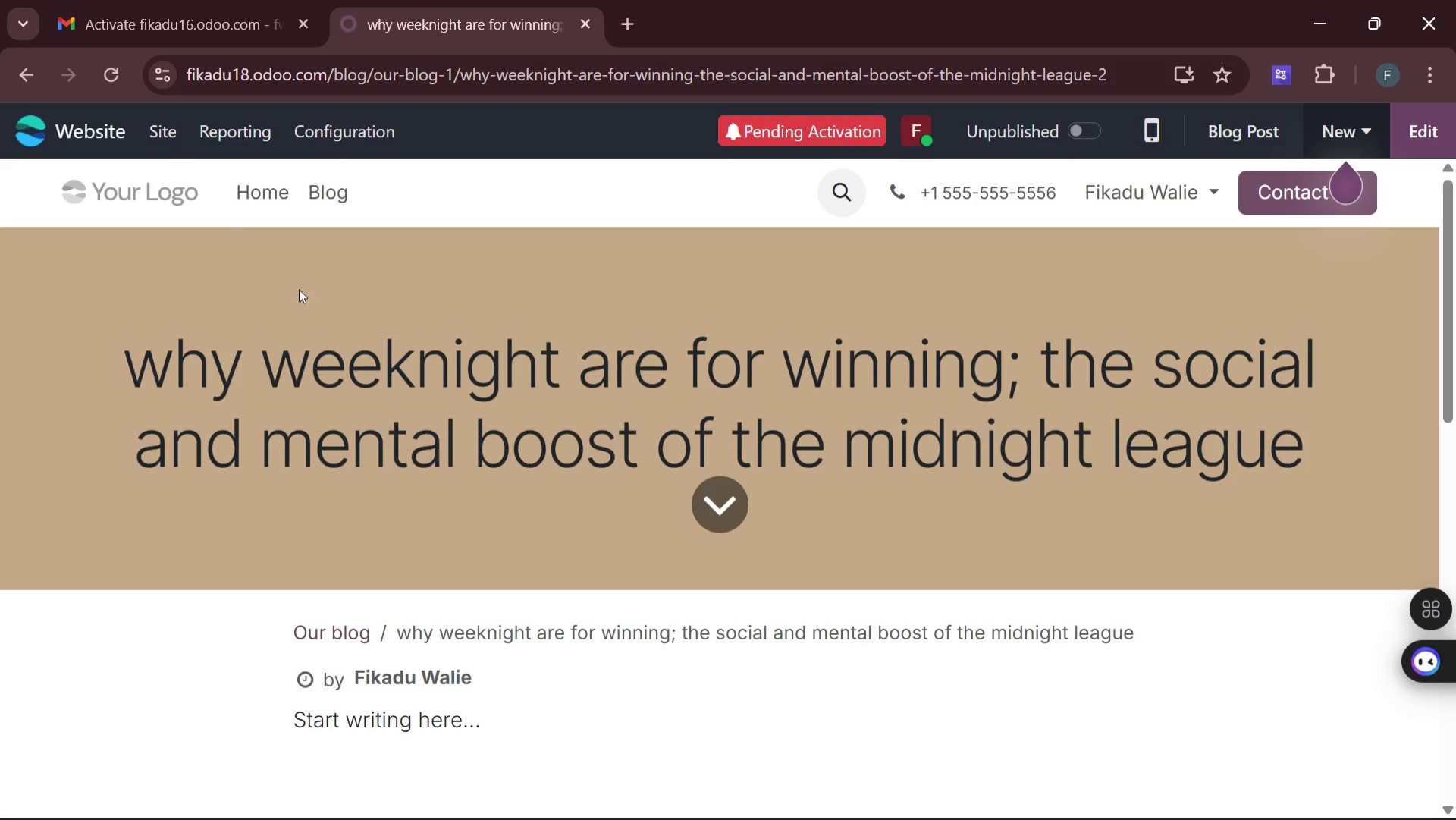 
scroll: coordinate [648, 349], scroll_direction: down, amount: 4.0
 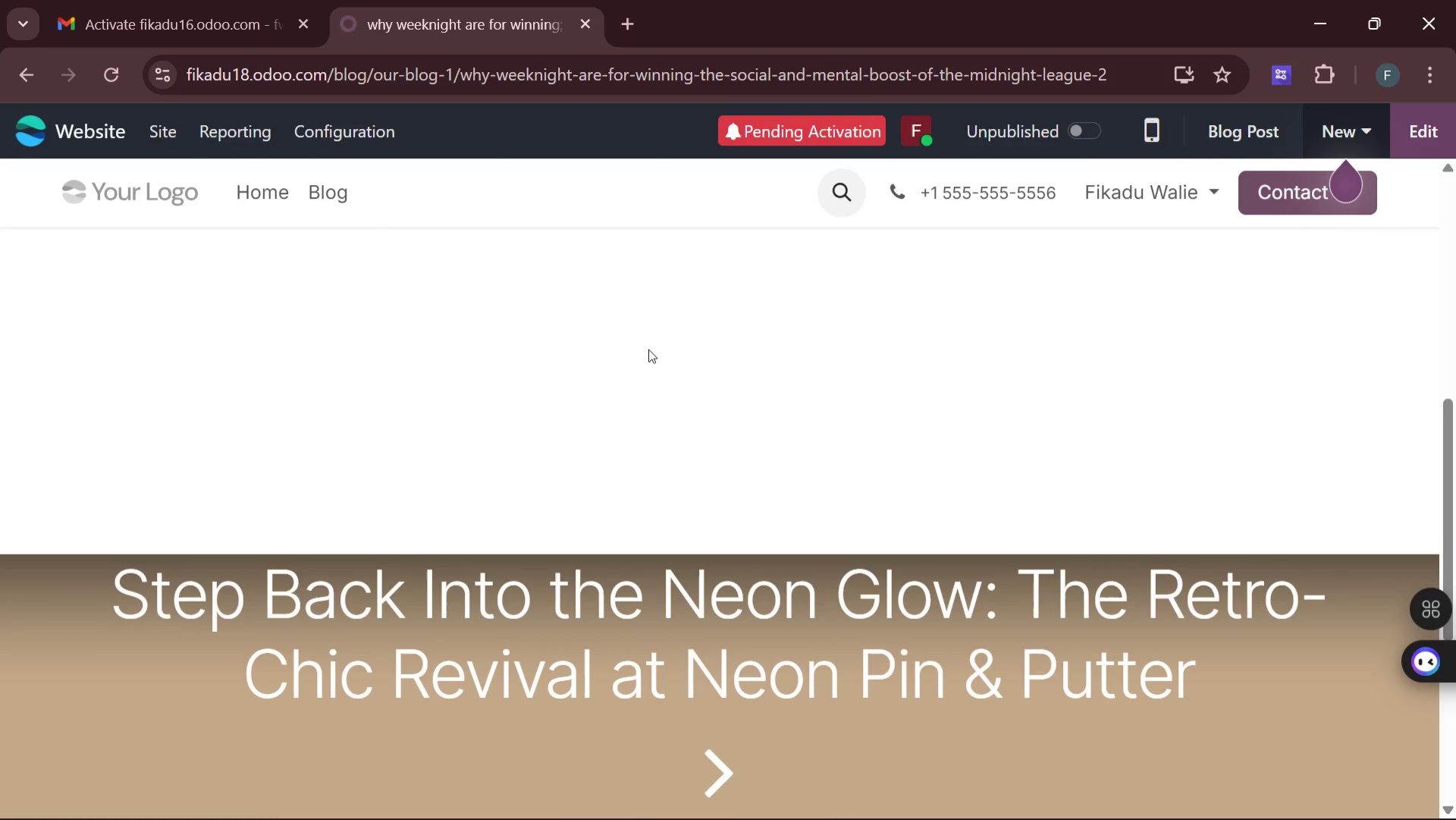 
scroll: coordinate [648, 349], scroll_direction: up, amount: 2.0
 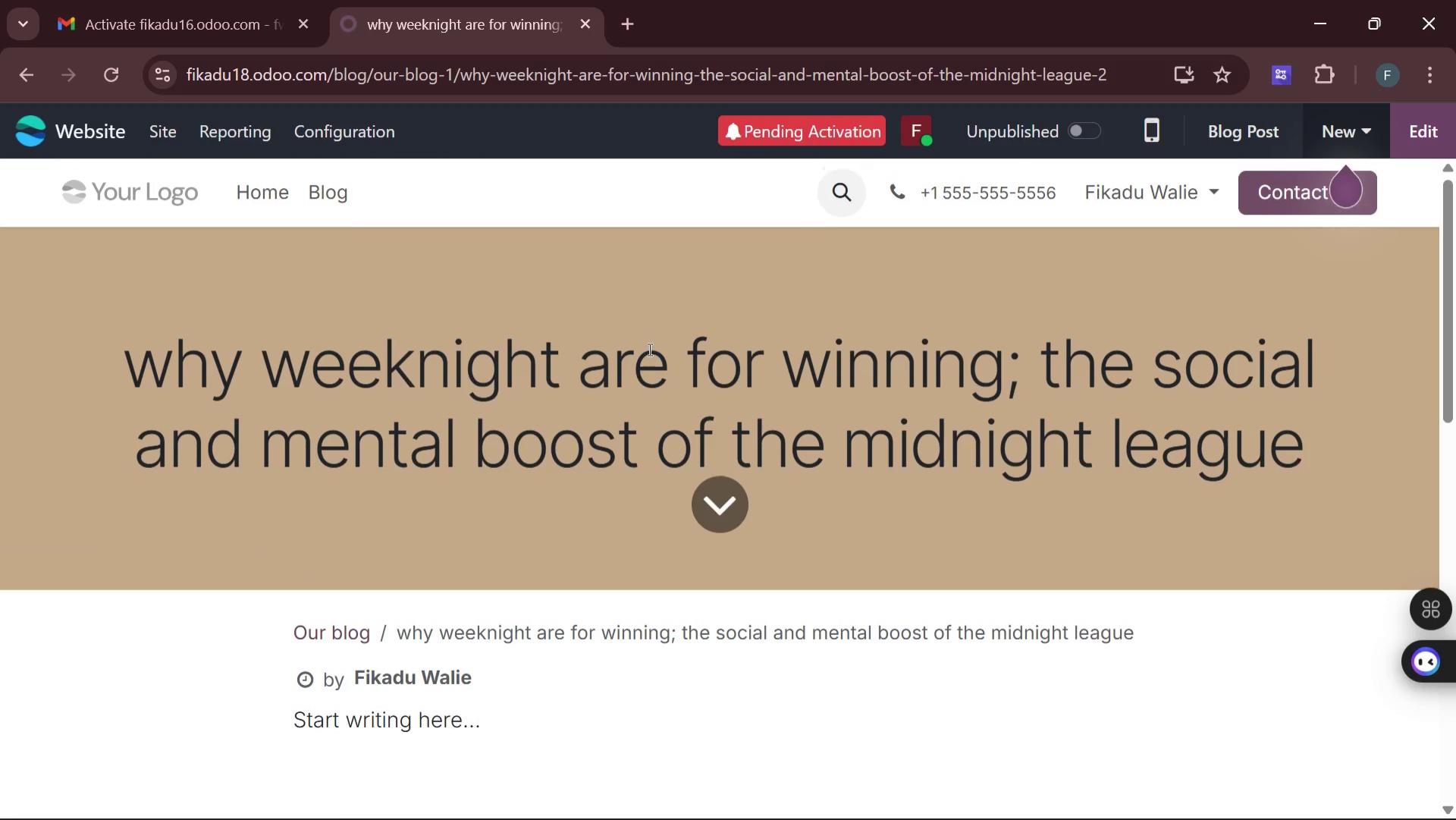 
scroll: coordinate [648, 349], scroll_direction: none, amount: 0.0
 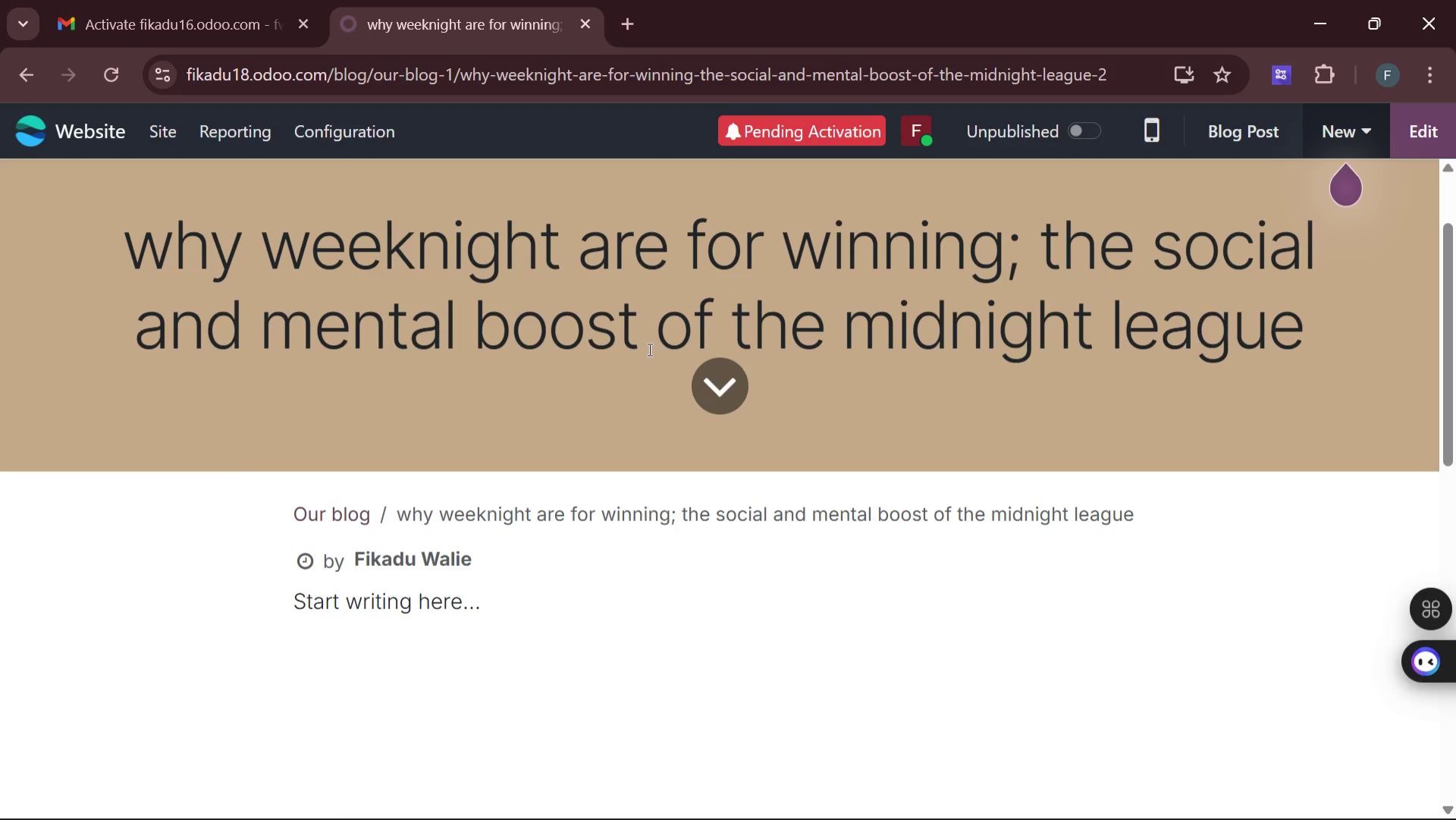 
scroll: coordinate [648, 349], scroll_direction: up, amount: 2.0
 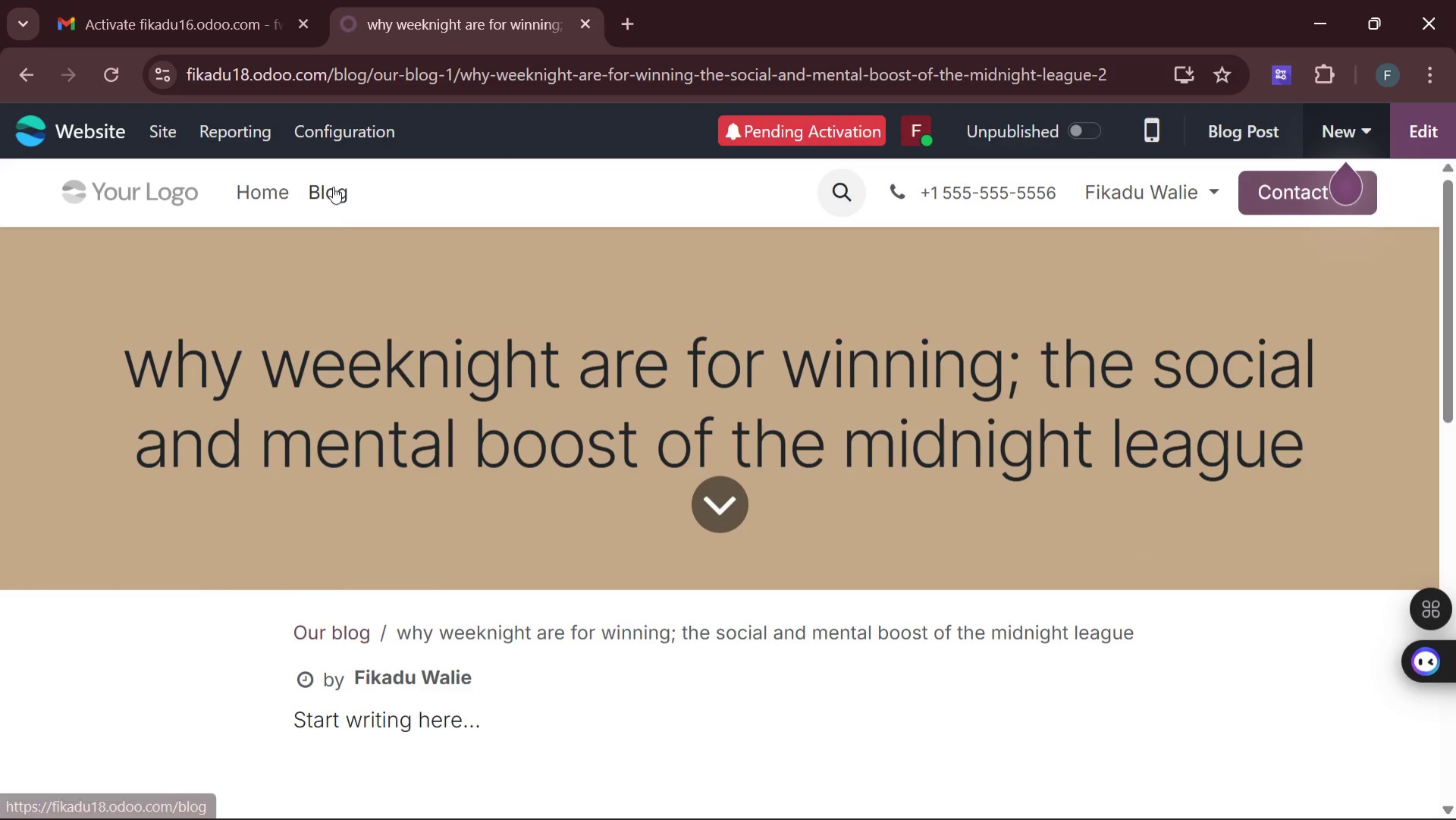 
left_click([335, 193])
 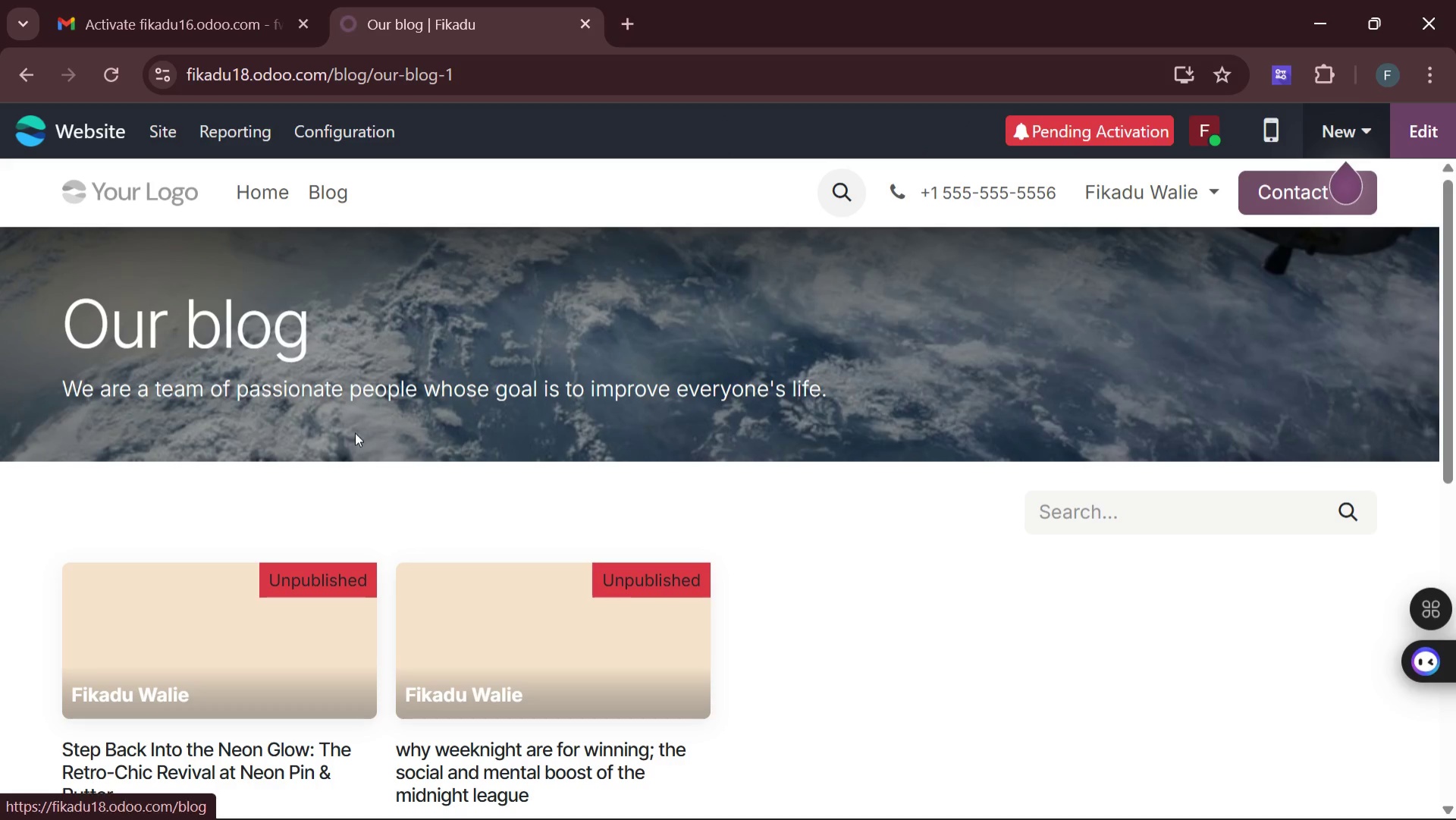 
scroll: coordinate [478, 435], scroll_direction: none, amount: 0.0
 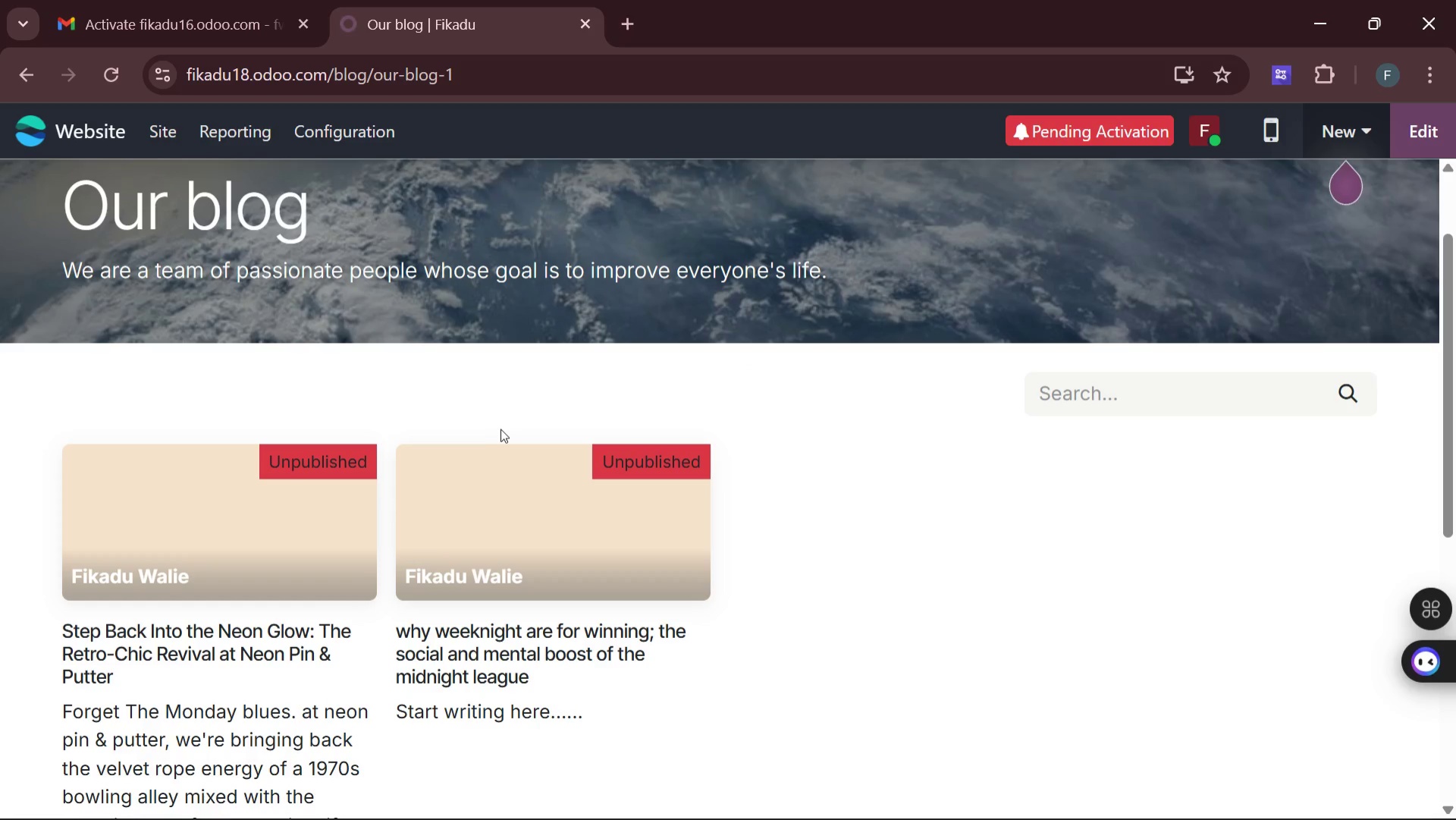 
scroll: coordinate [503, 427], scroll_direction: down, amount: 2.0
 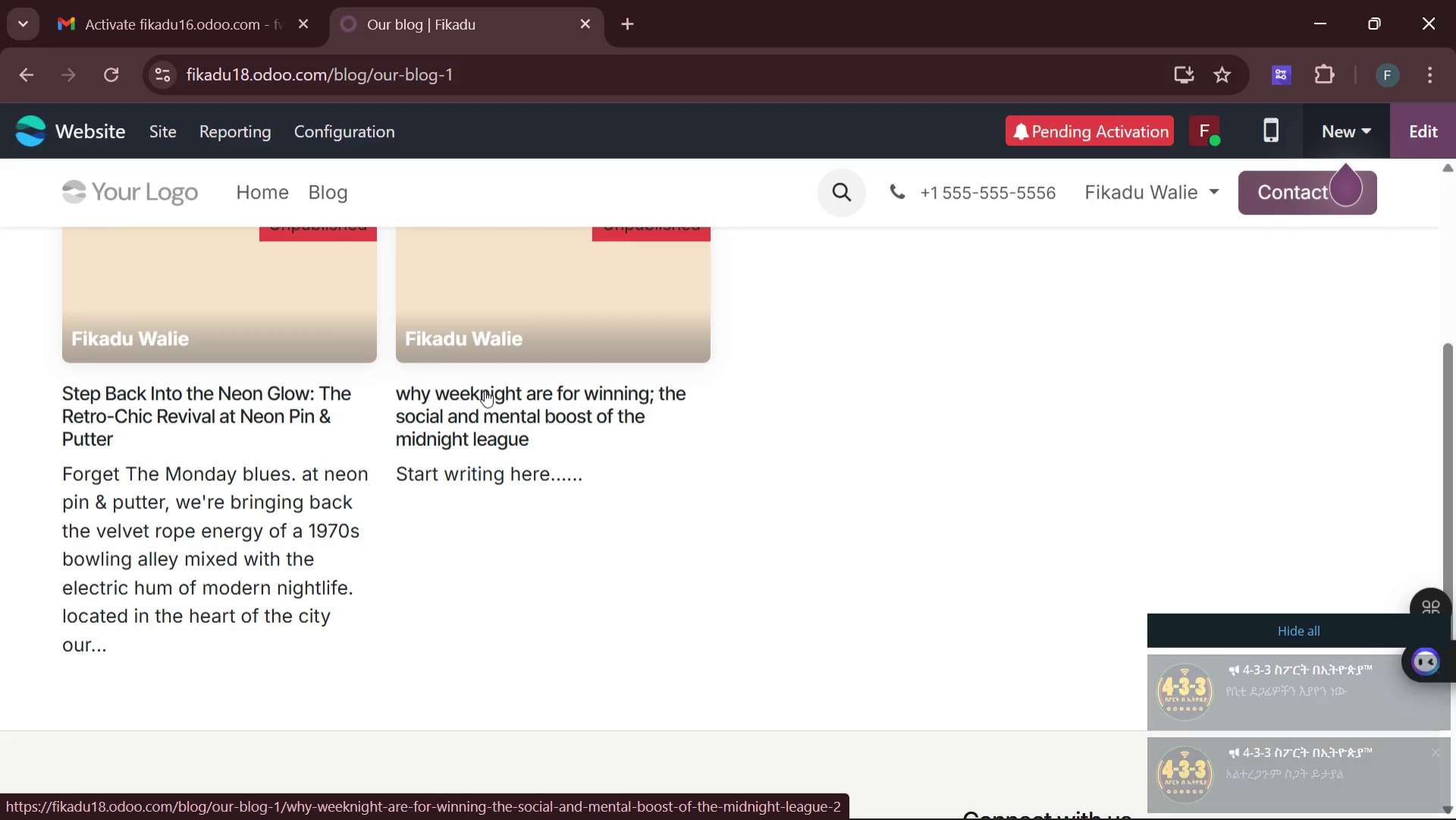 
wait(11.8)
 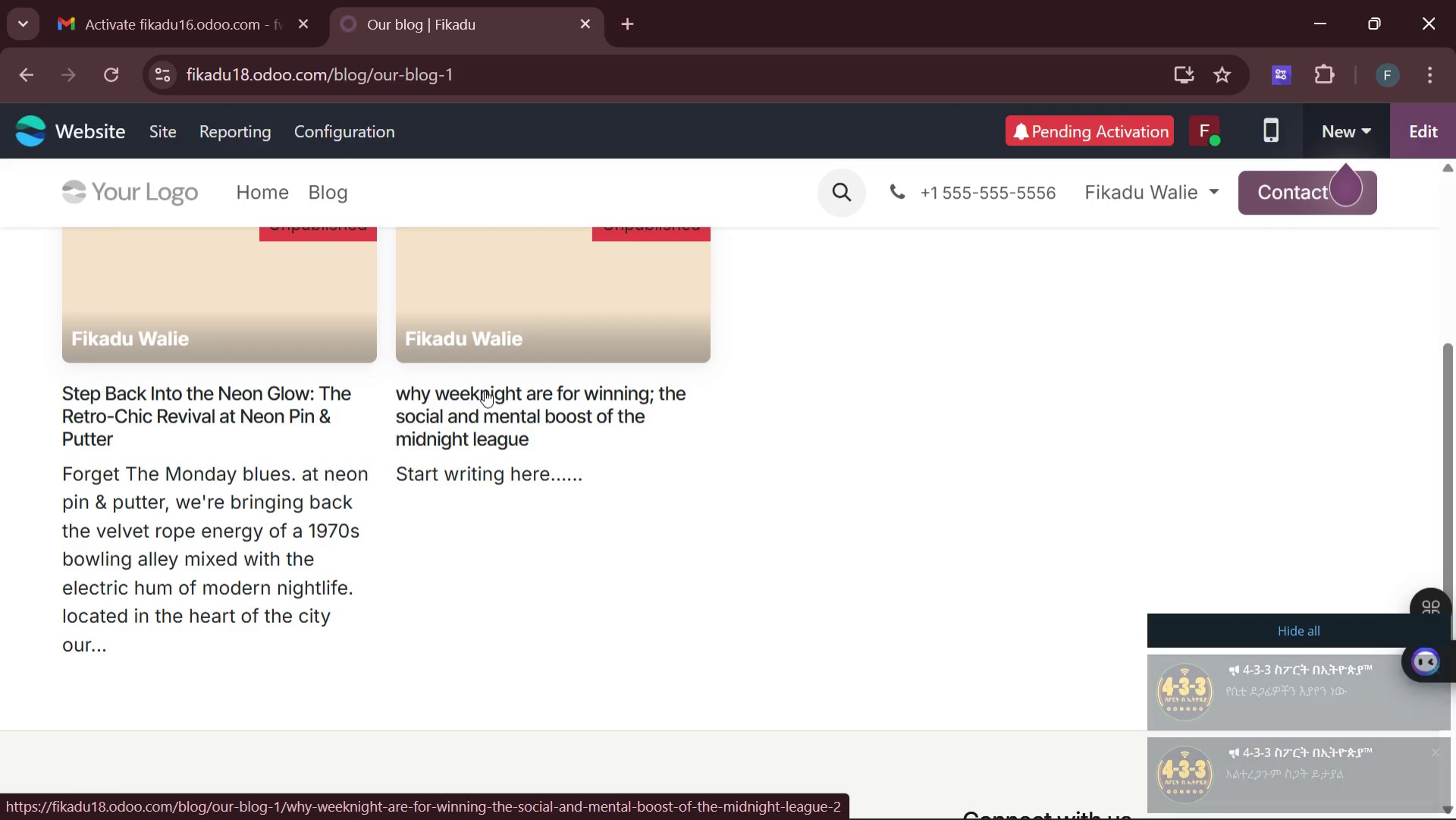 
left_click([581, 275])
 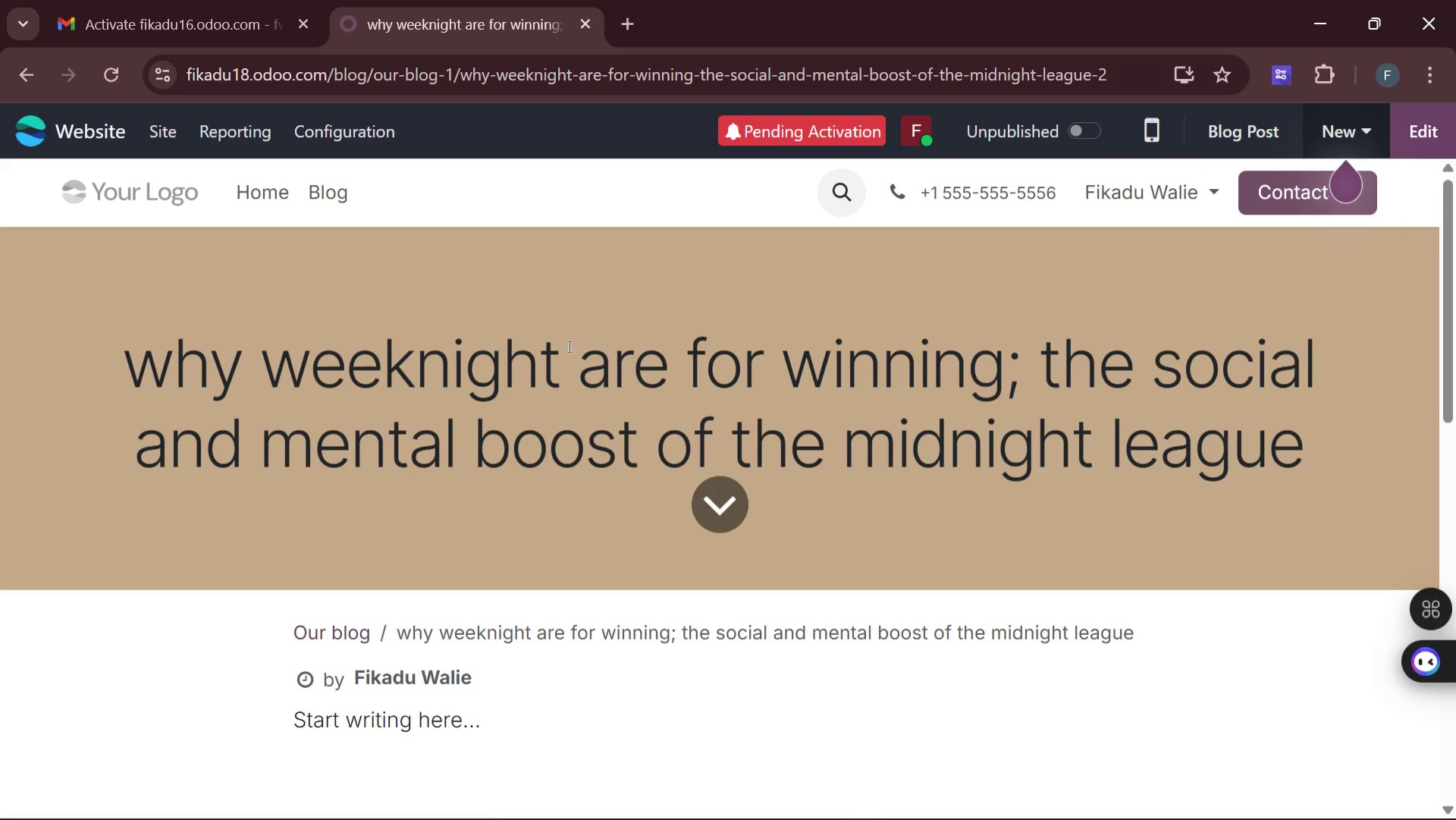 
scroll: coordinate [588, 414], scroll_direction: down, amount: 7.0
 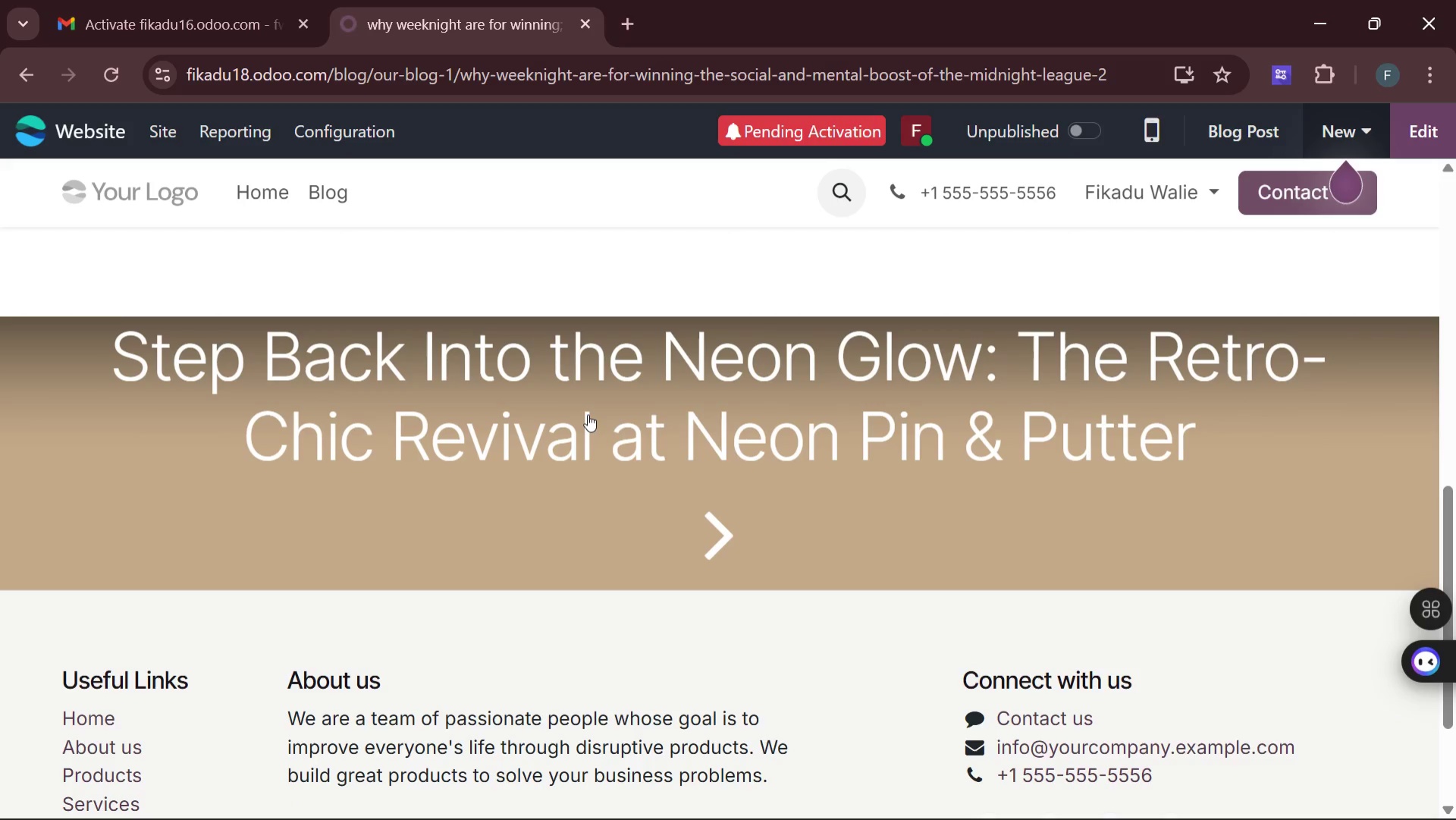 
scroll: coordinate [588, 414], scroll_direction: none, amount: 0.0
 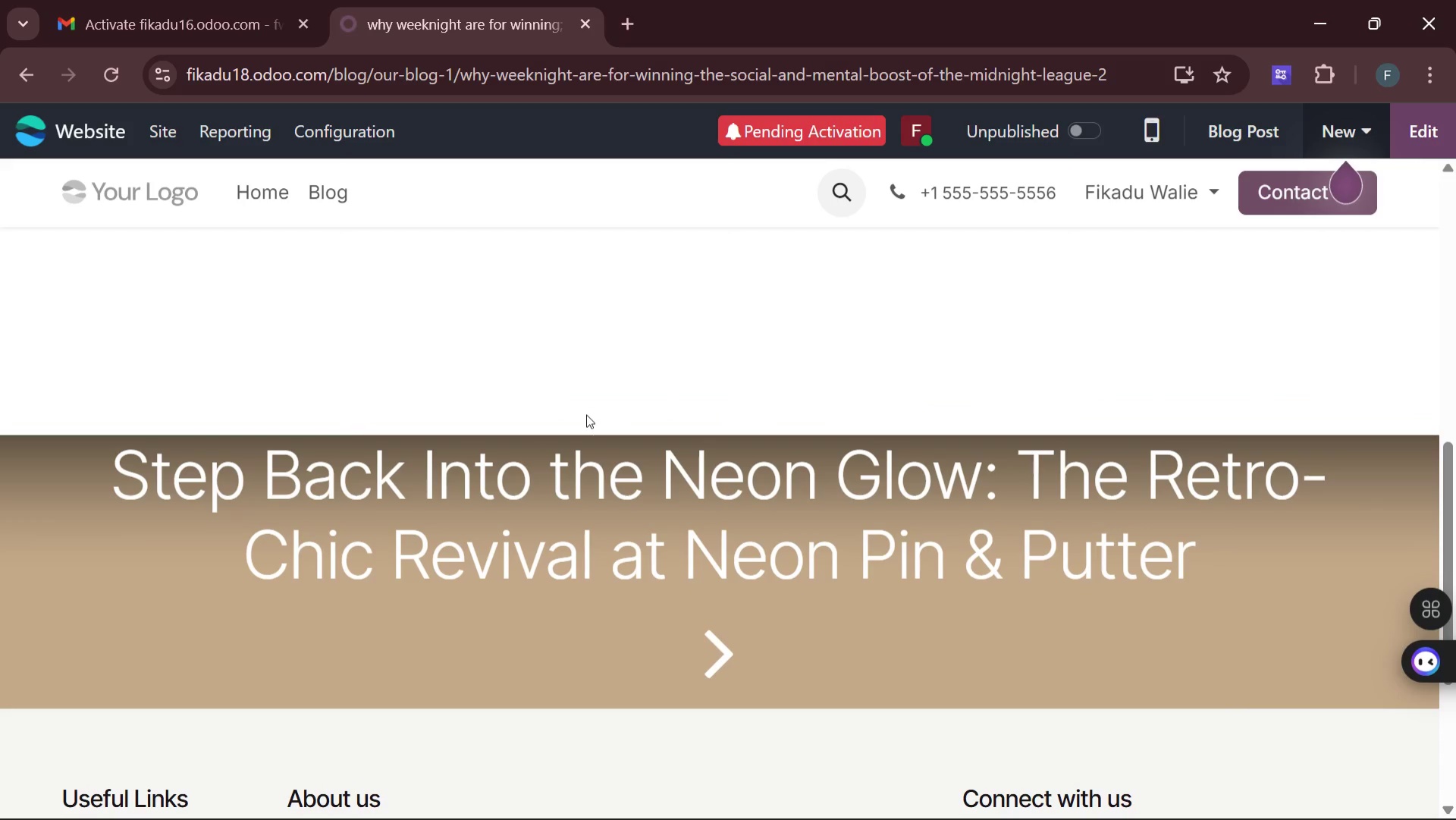 
scroll: coordinate [586, 414], scroll_direction: up, amount: 1.0
 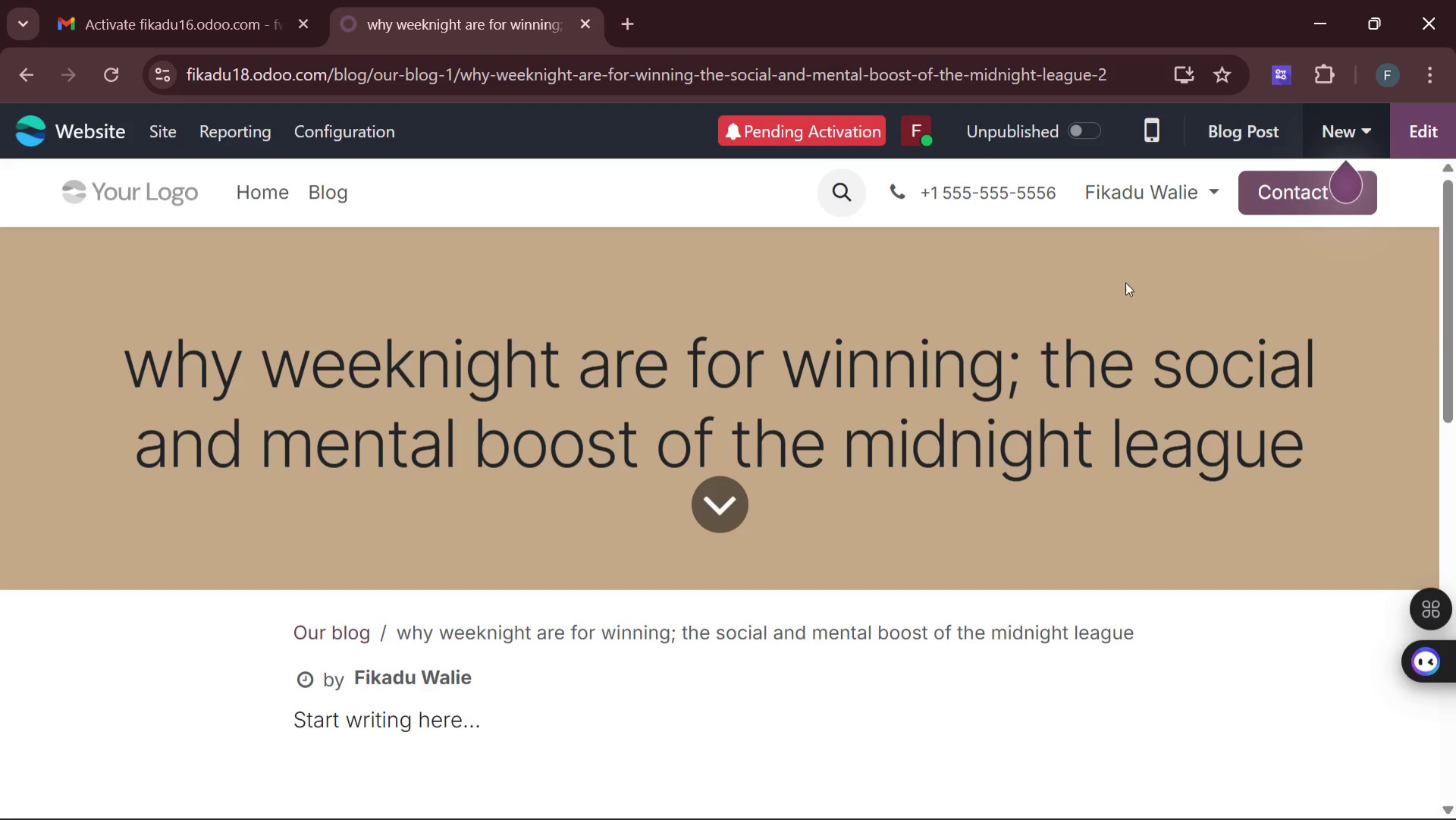 
wait(5.96)
 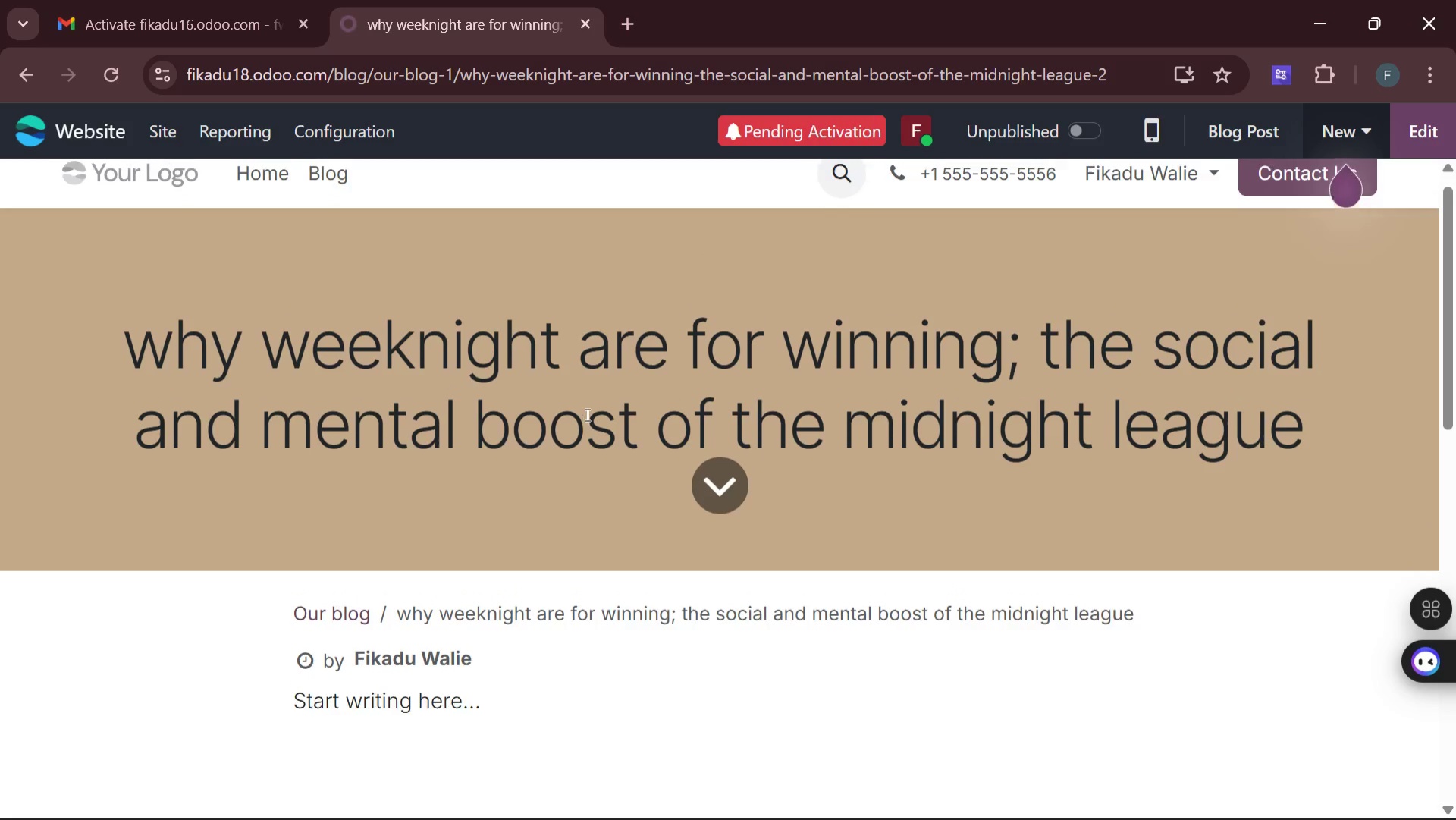 
left_click([1427, 125])
 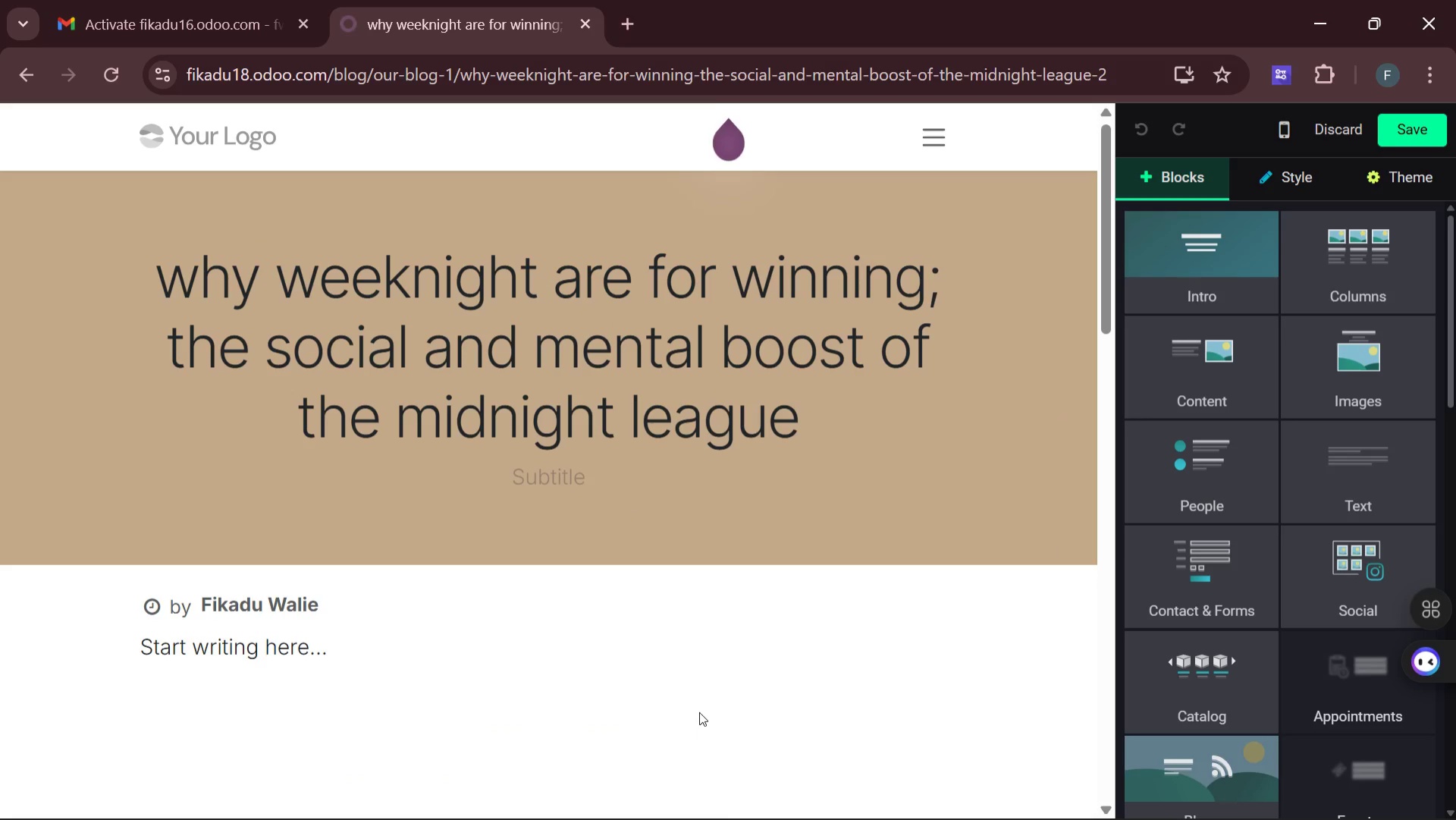 
wait(12.78)
 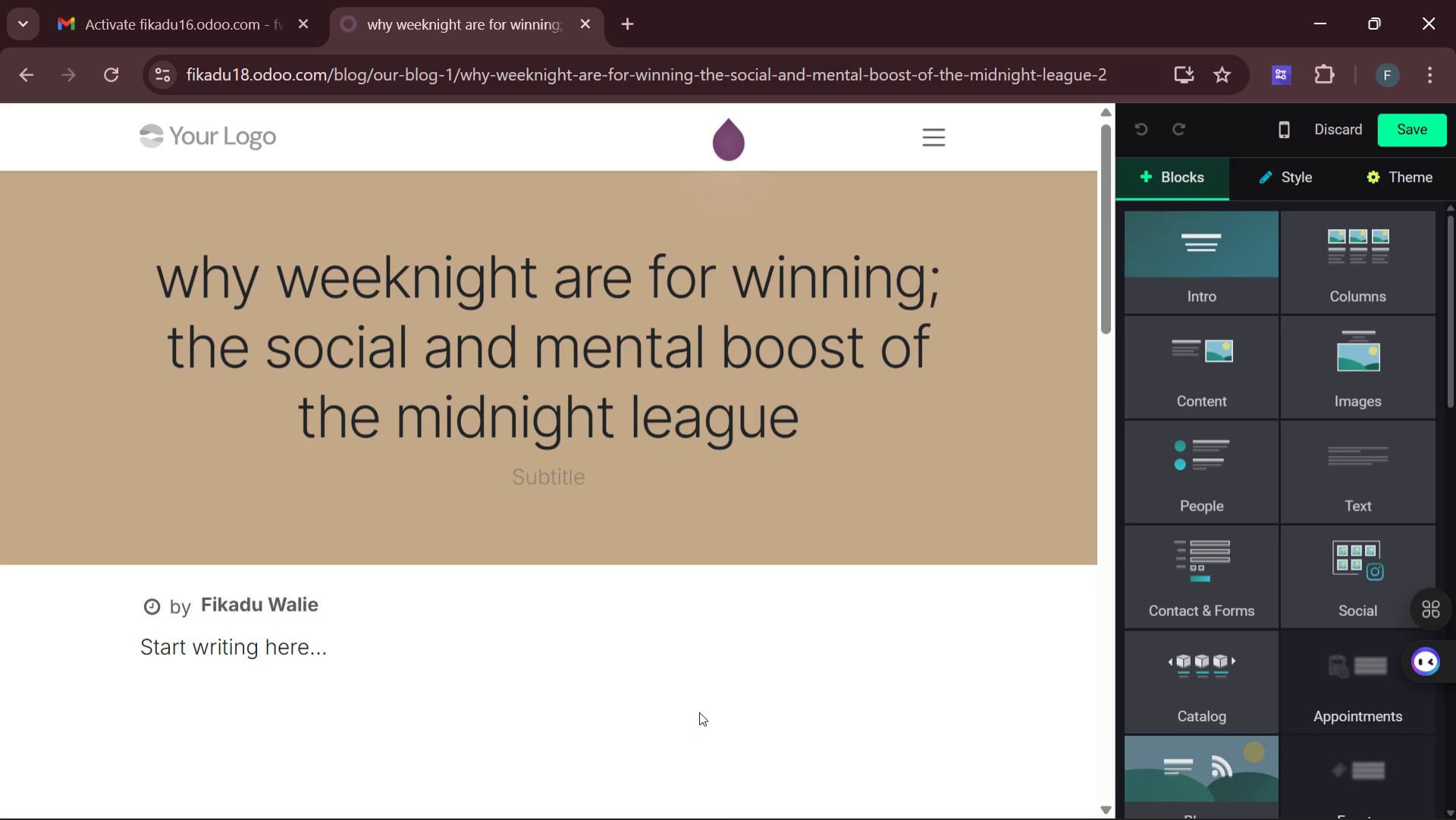 
left_click([1050, 717])